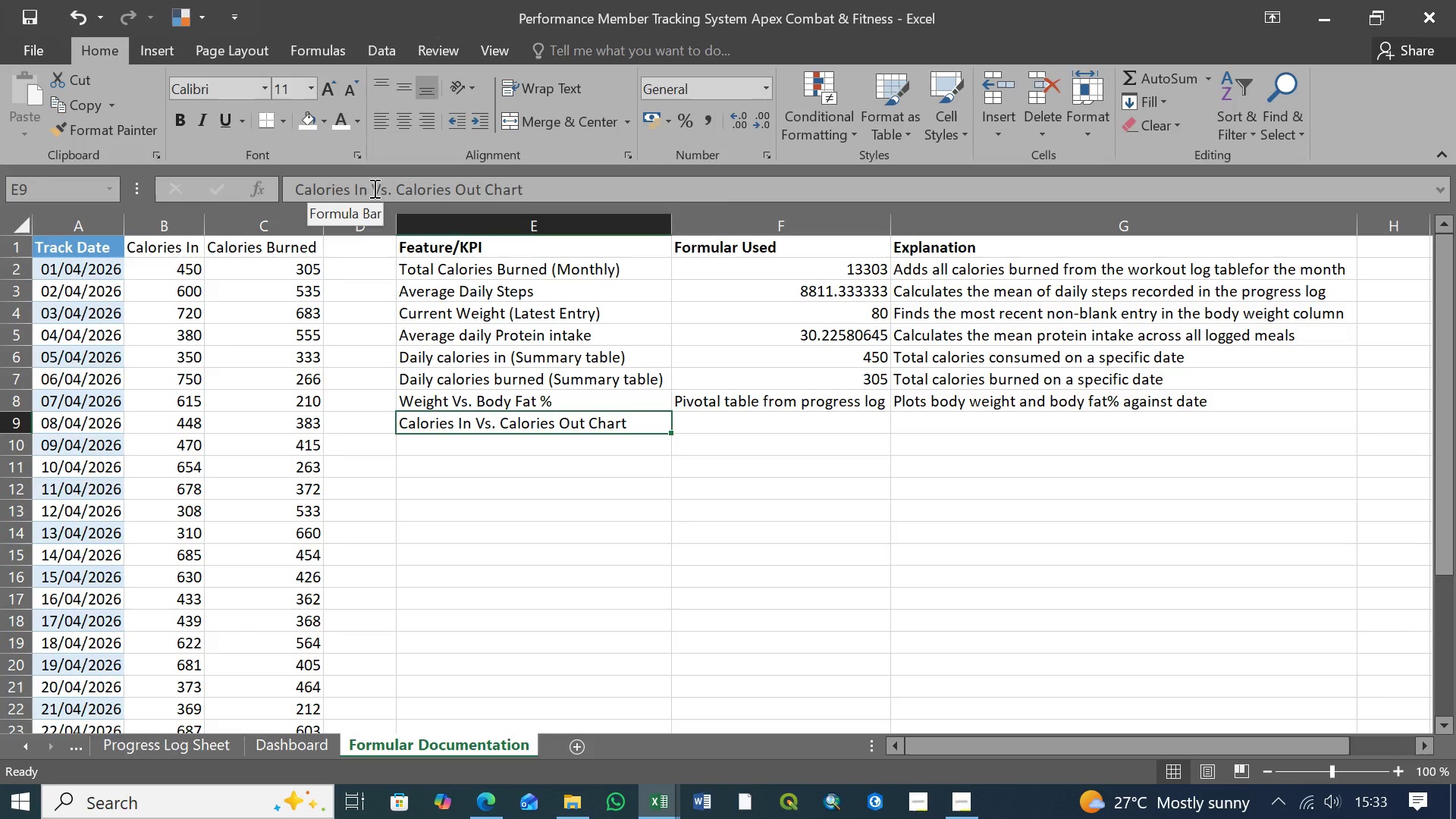 
left_click([482, 191])
 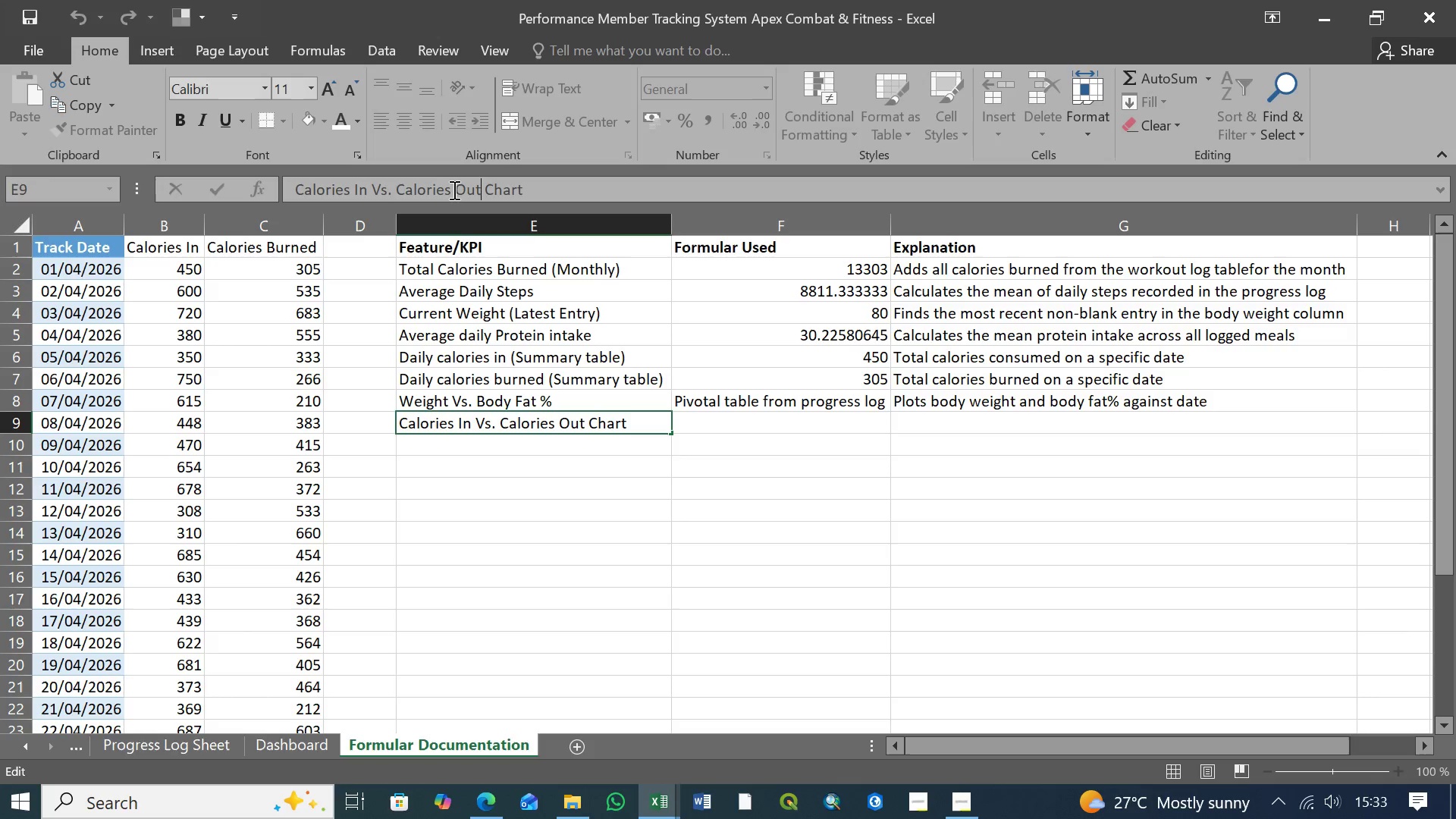 
left_click([452, 190])
 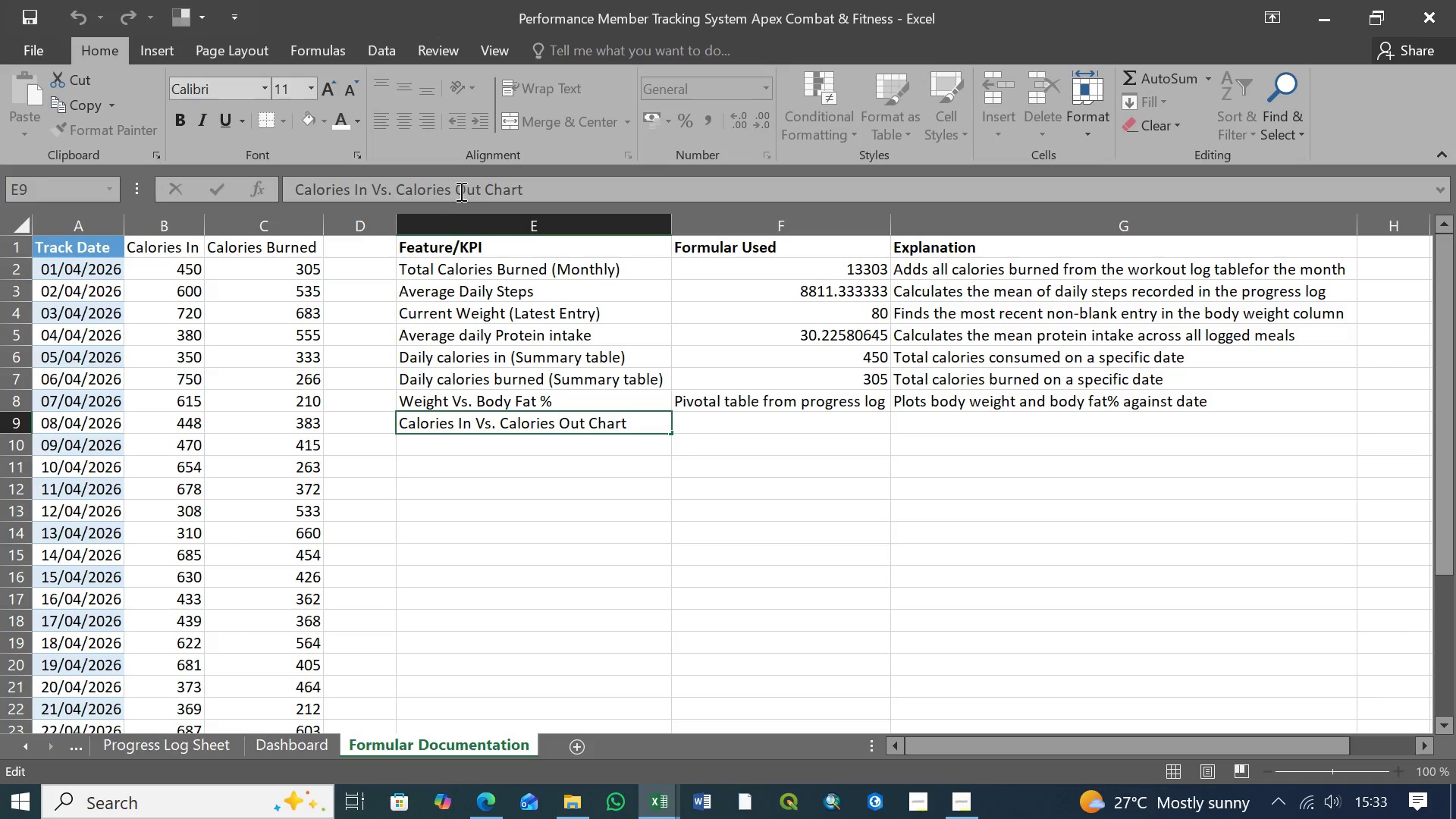 
left_click([457, 190])
 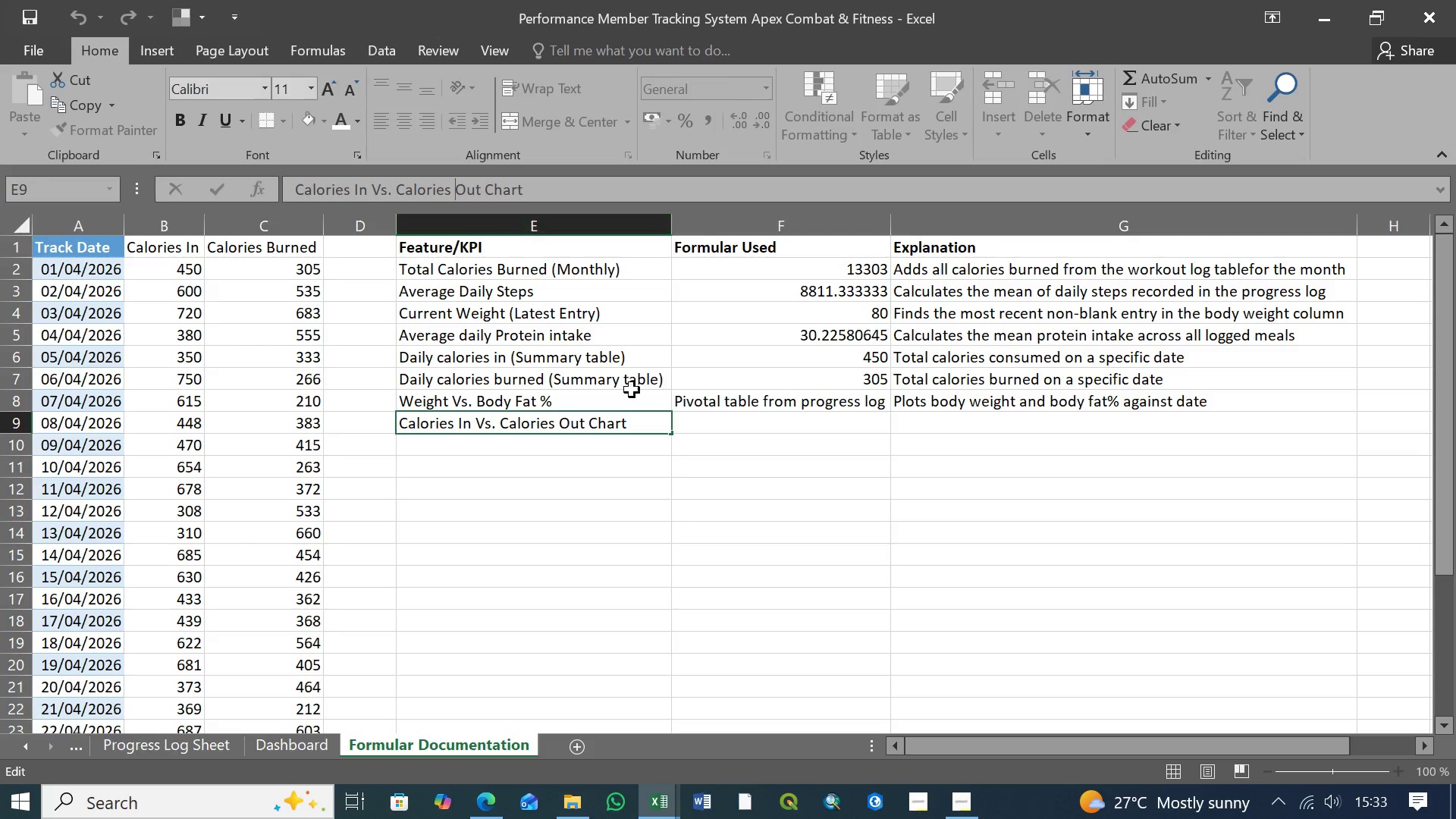 
left_click([736, 428])
 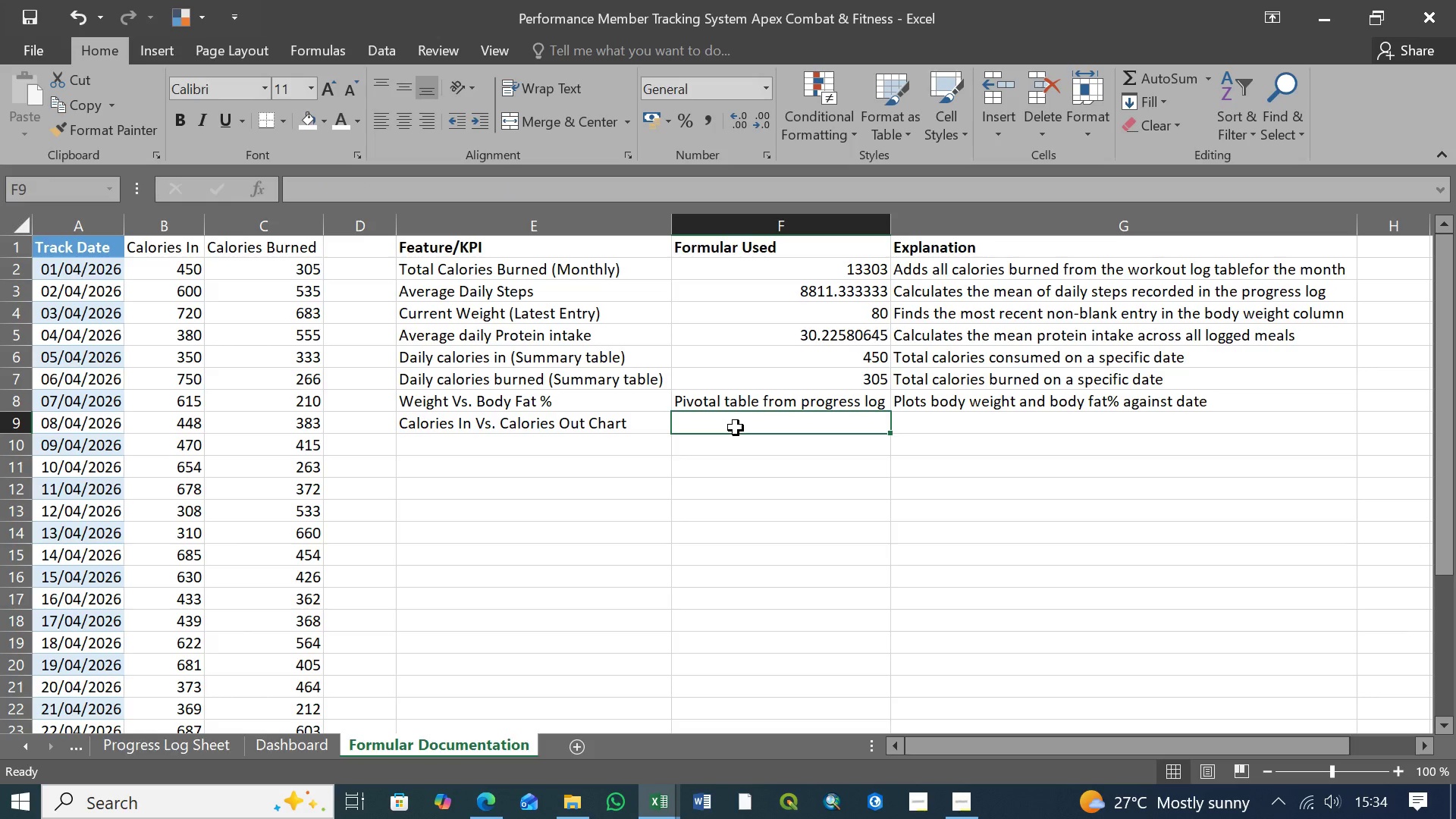 
left_click([756, 401])
 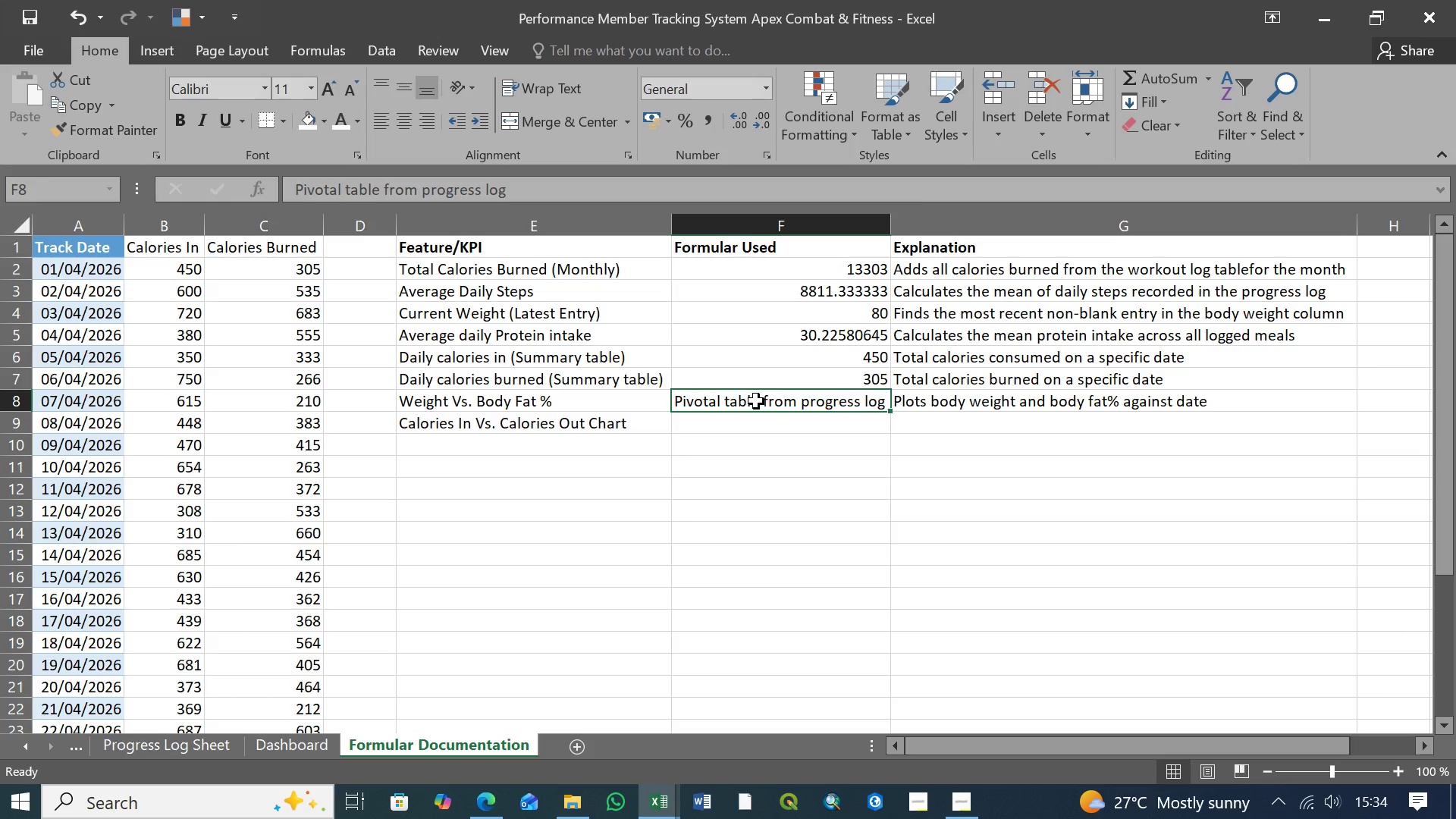 
key(Control+C)
 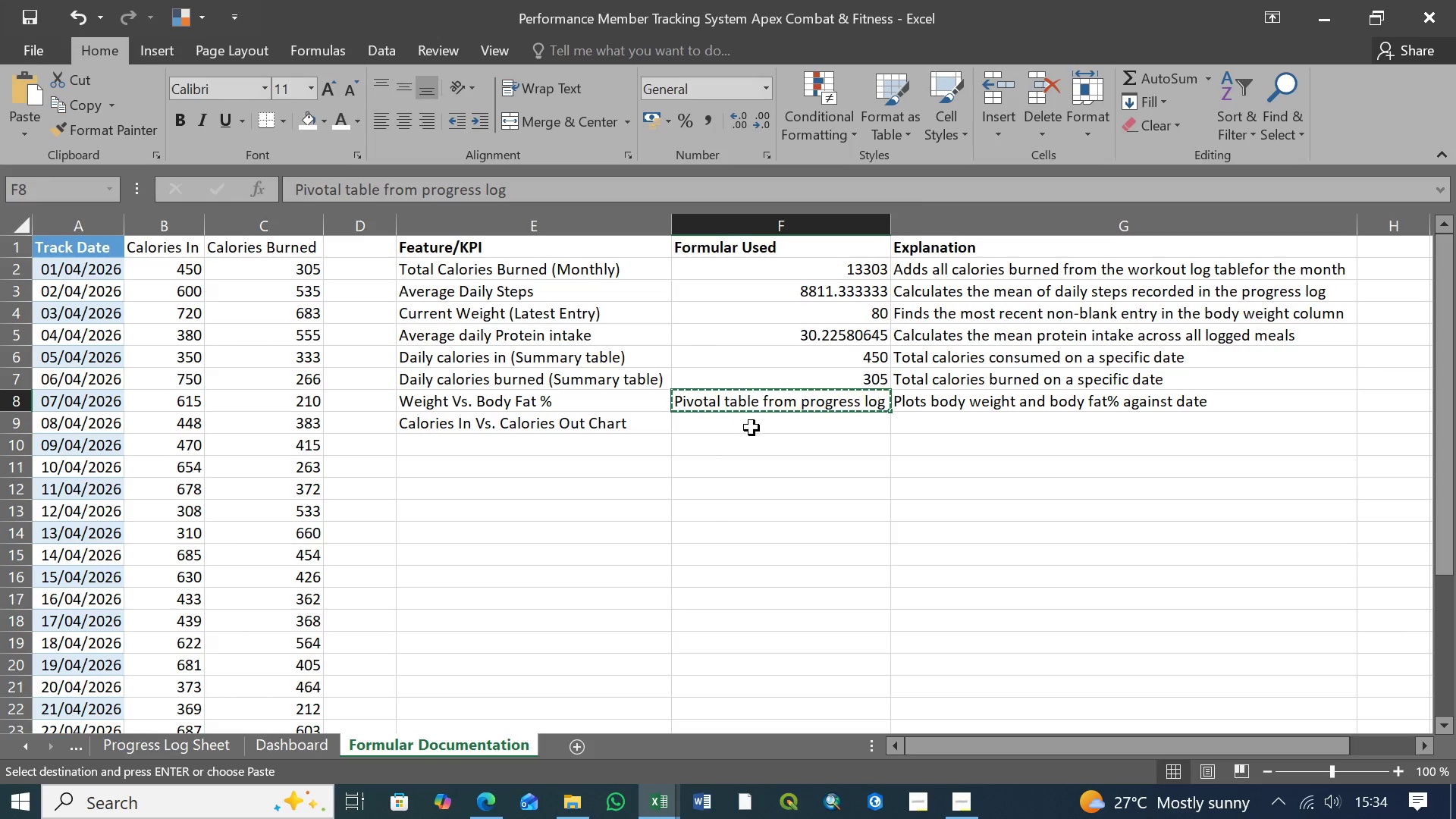 
left_click([752, 428])
 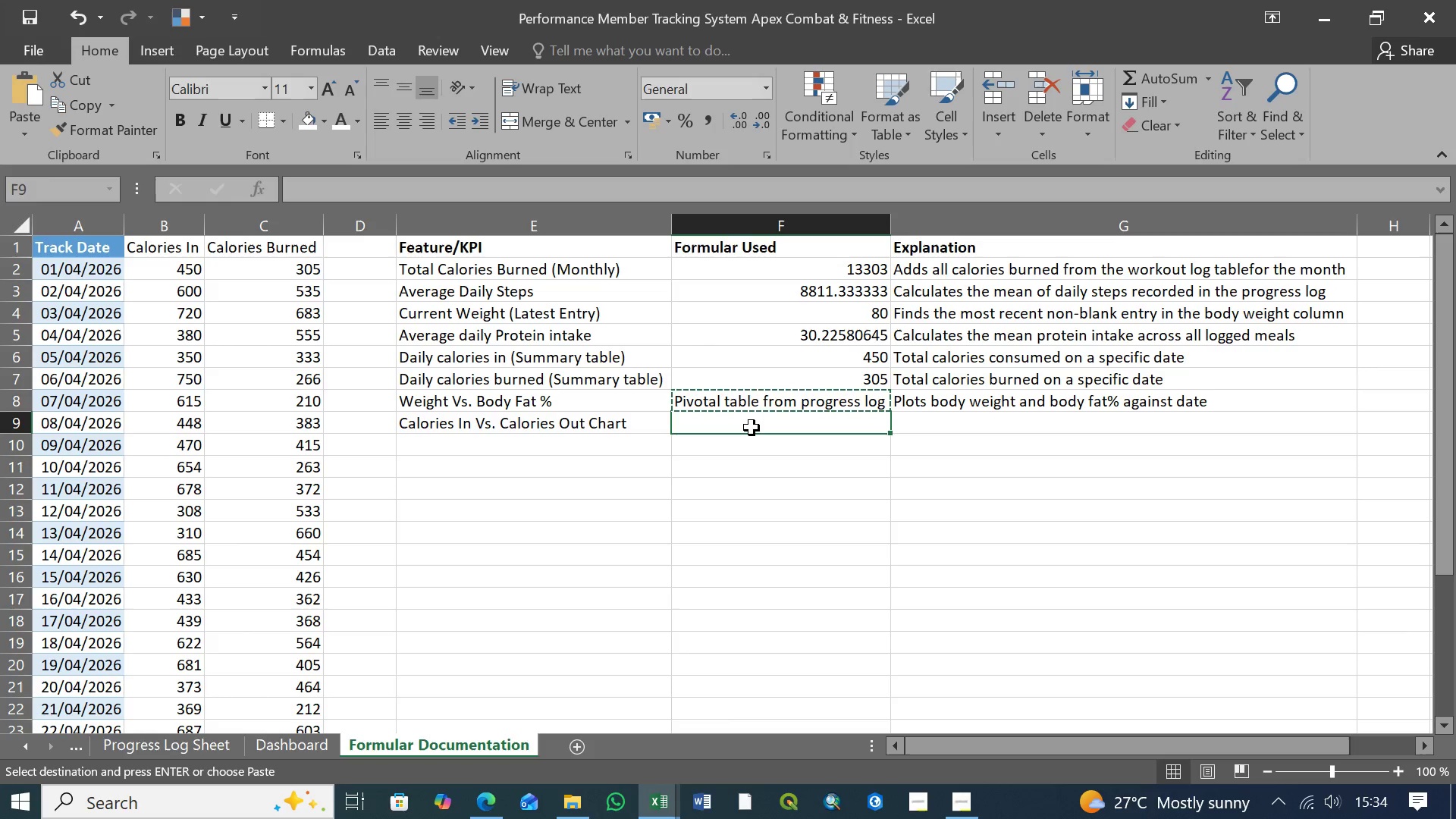 
key(Control+V)
 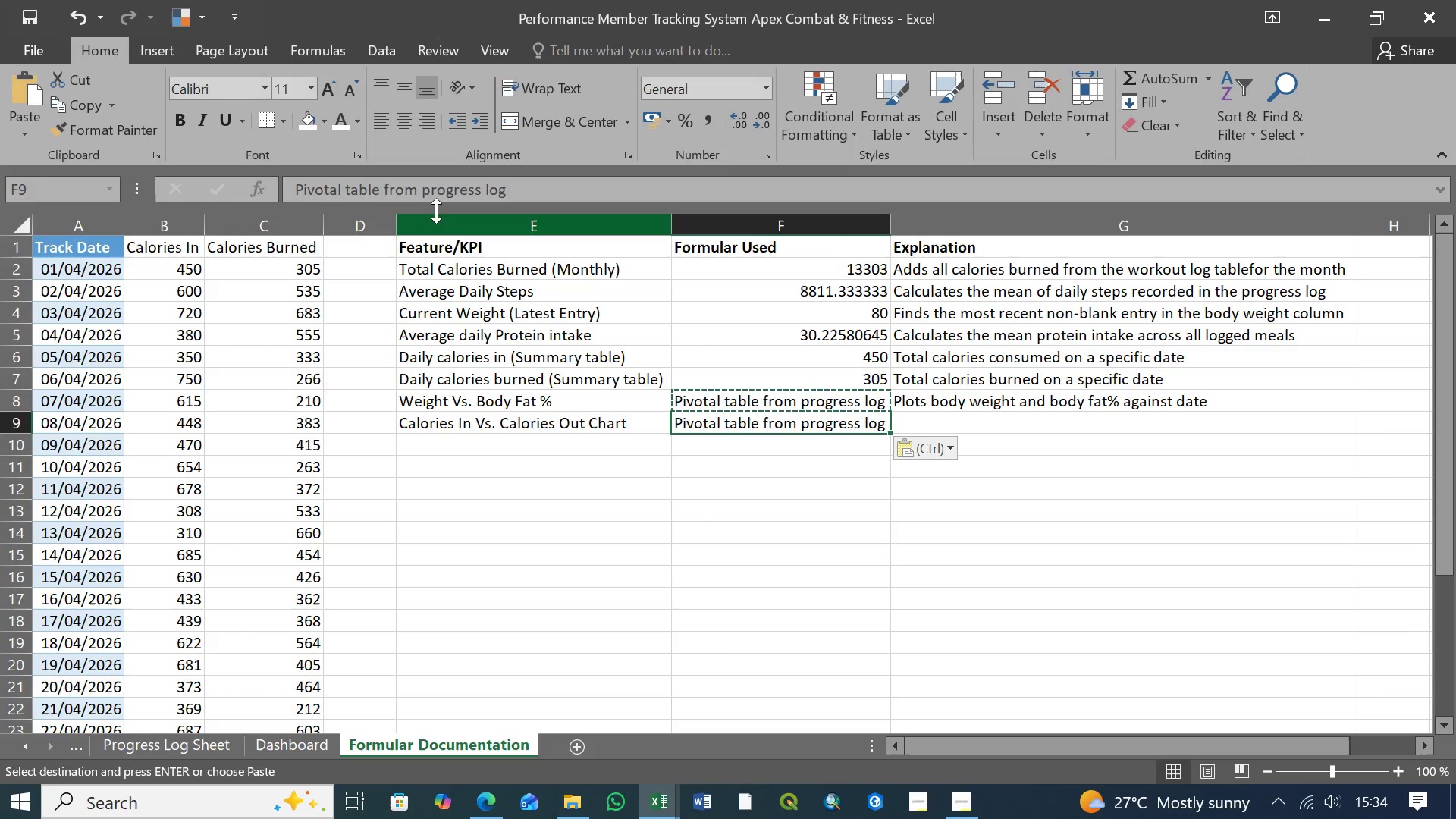 
left_click([510, 188])
 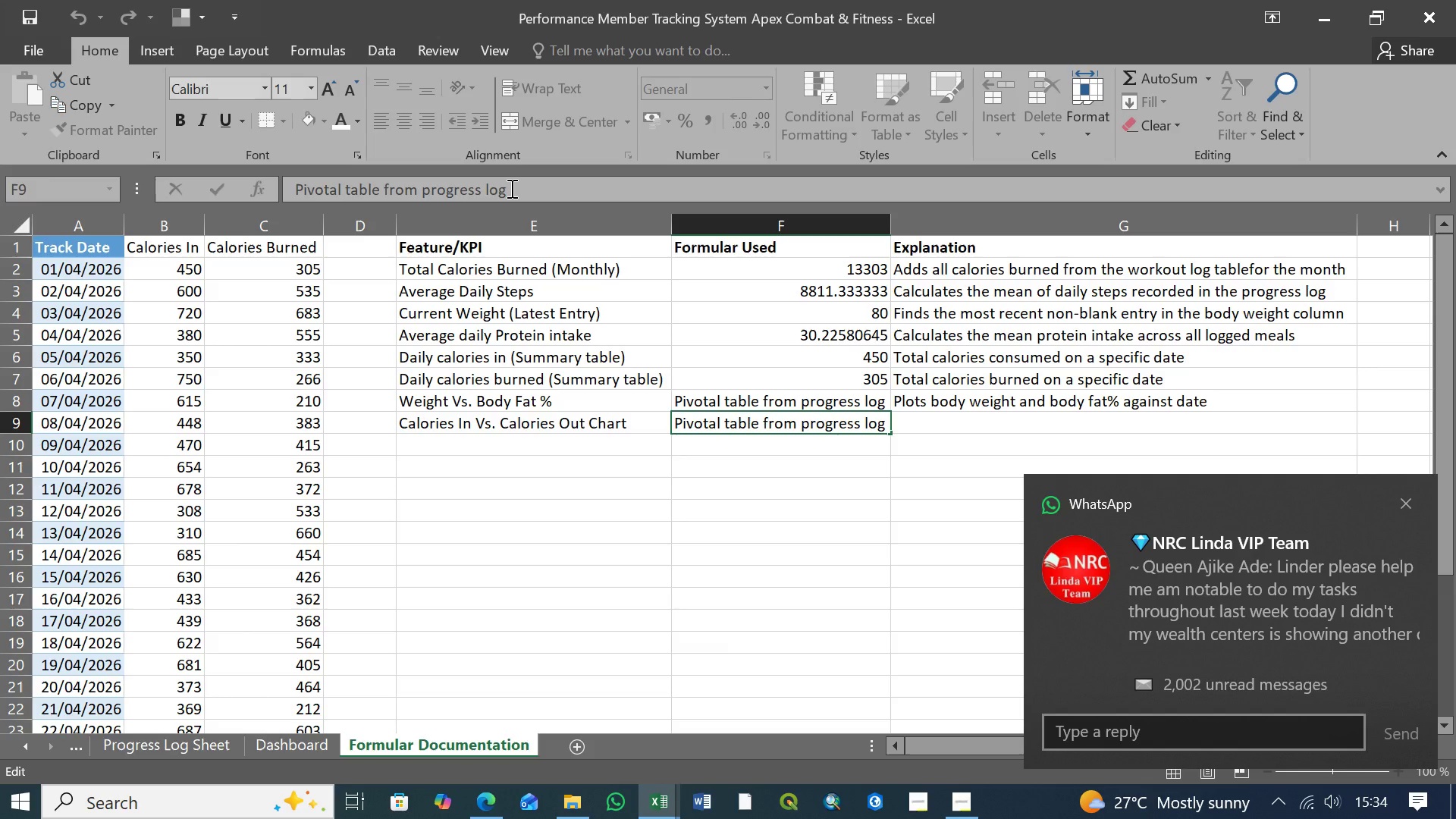 
wait(5.19)
 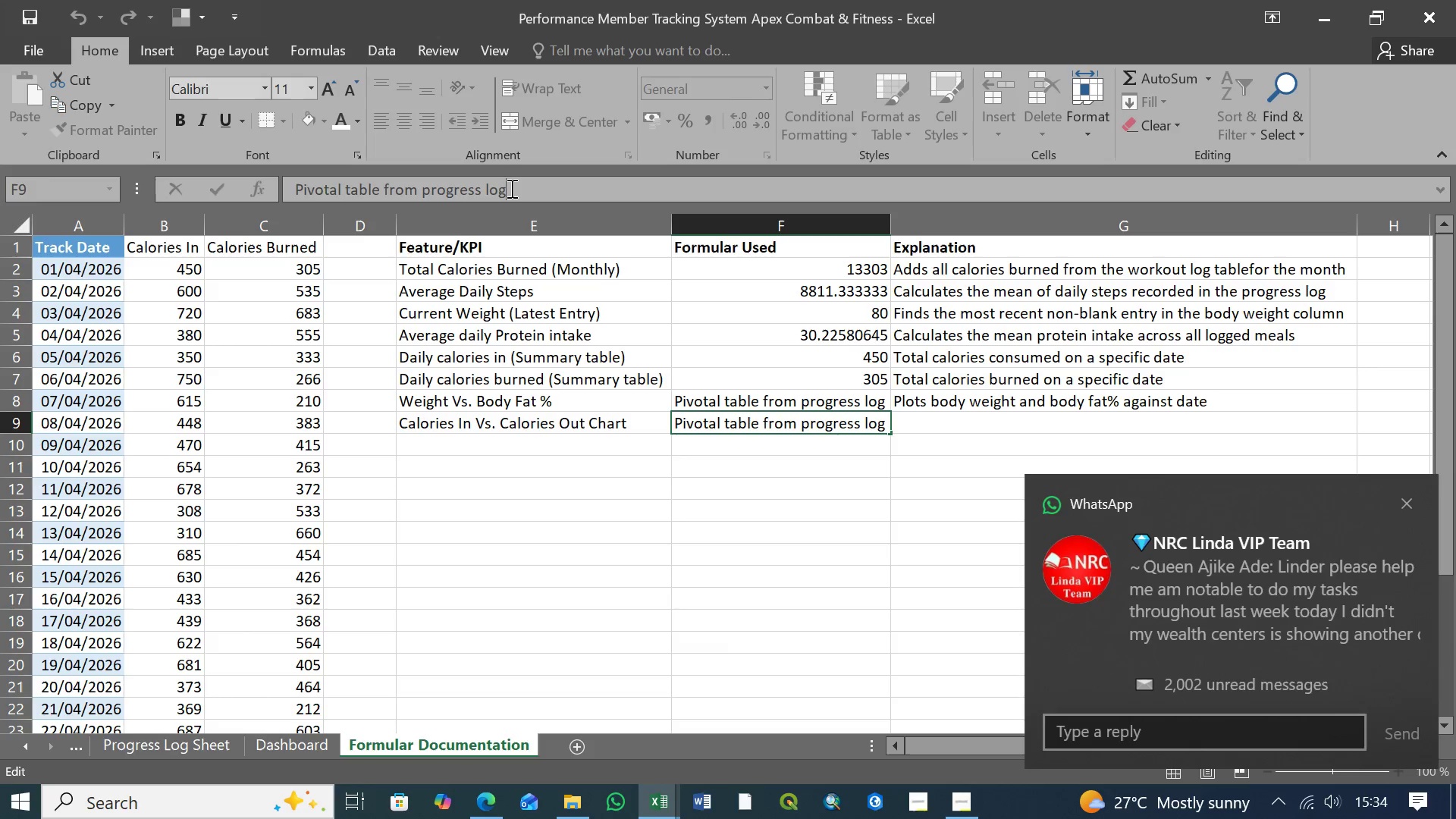 
key(Backspace)
 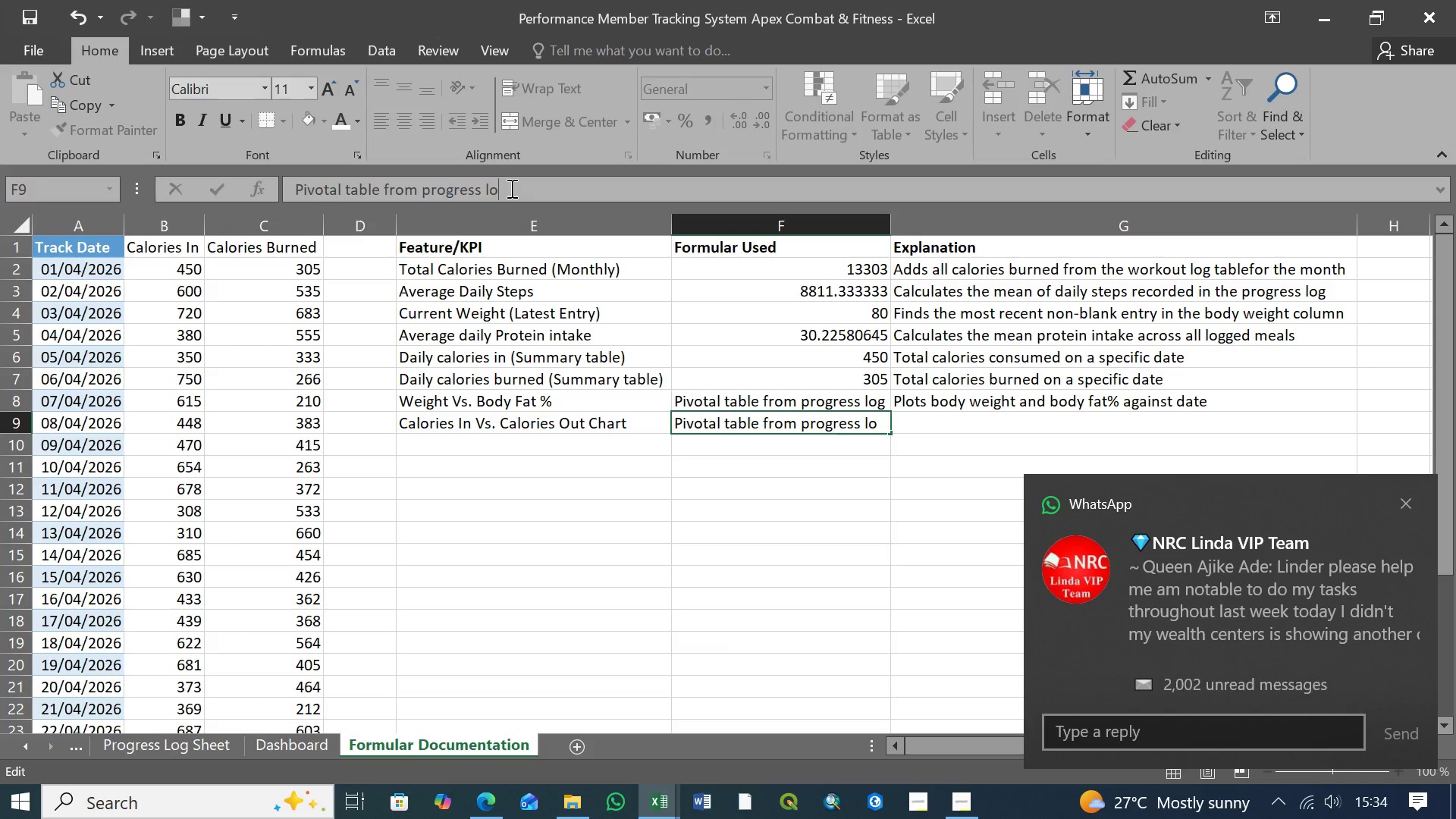 
key(Backspace)
 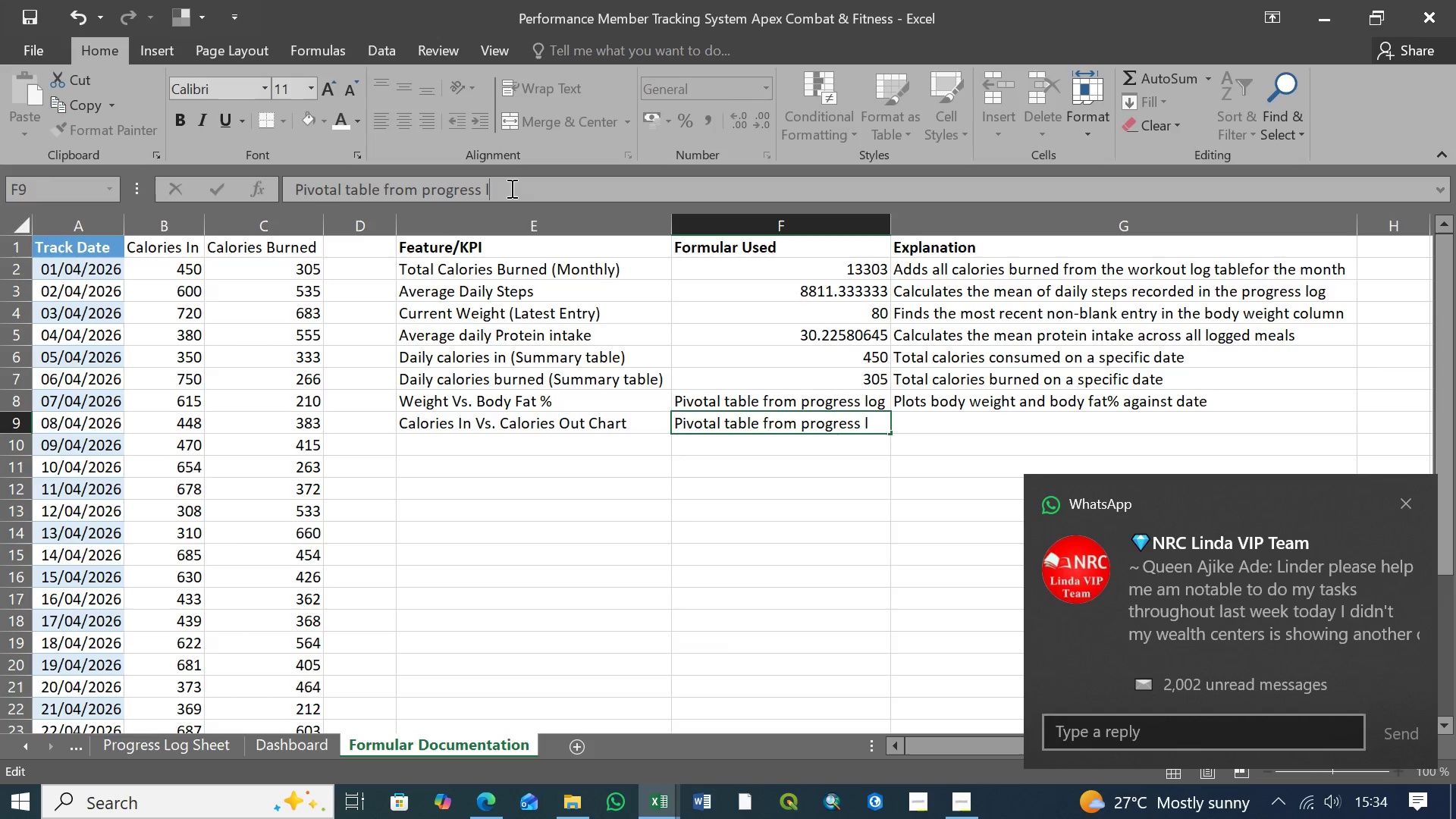 
key(Backspace)
 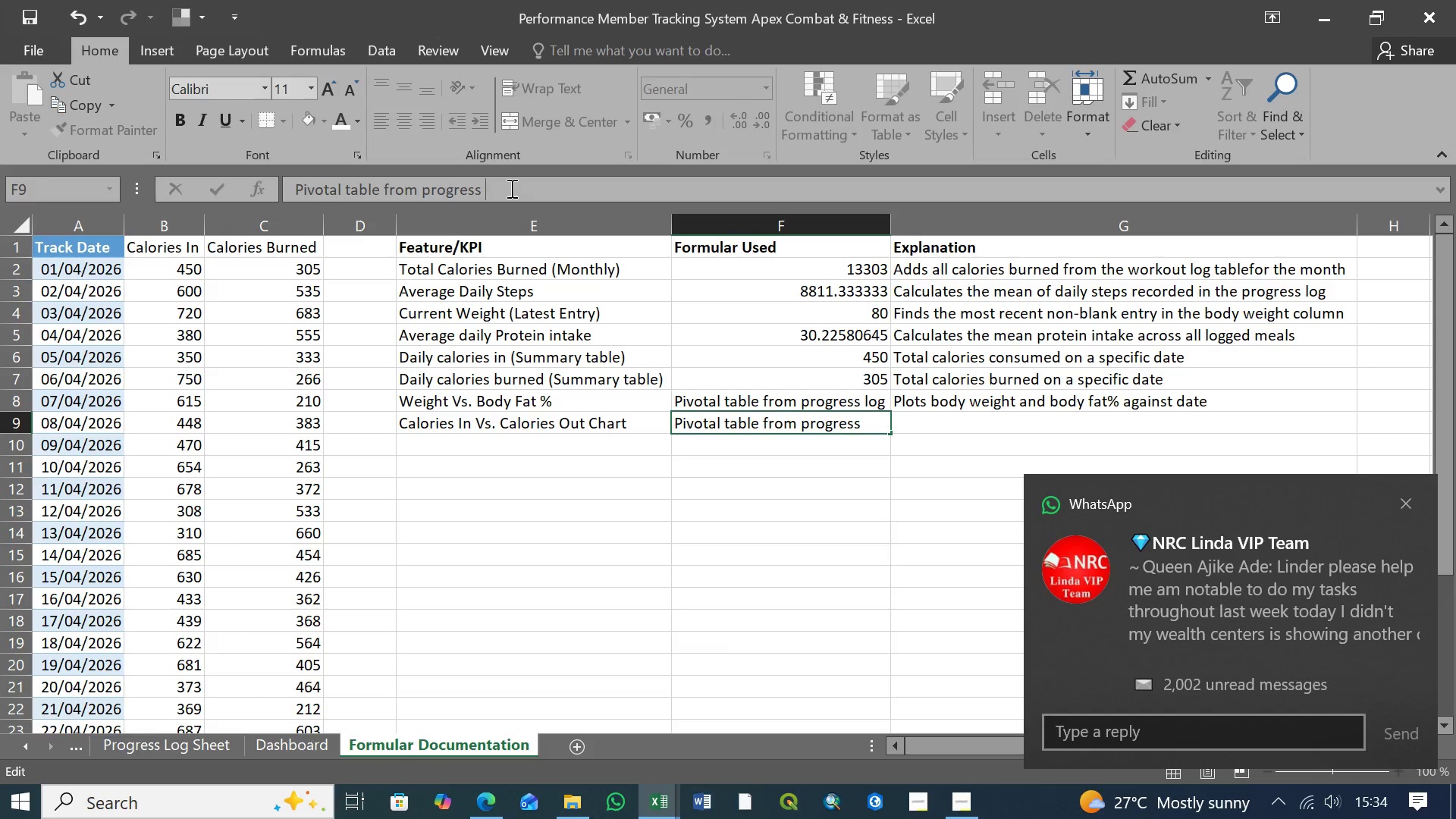 
key(Backspace)
 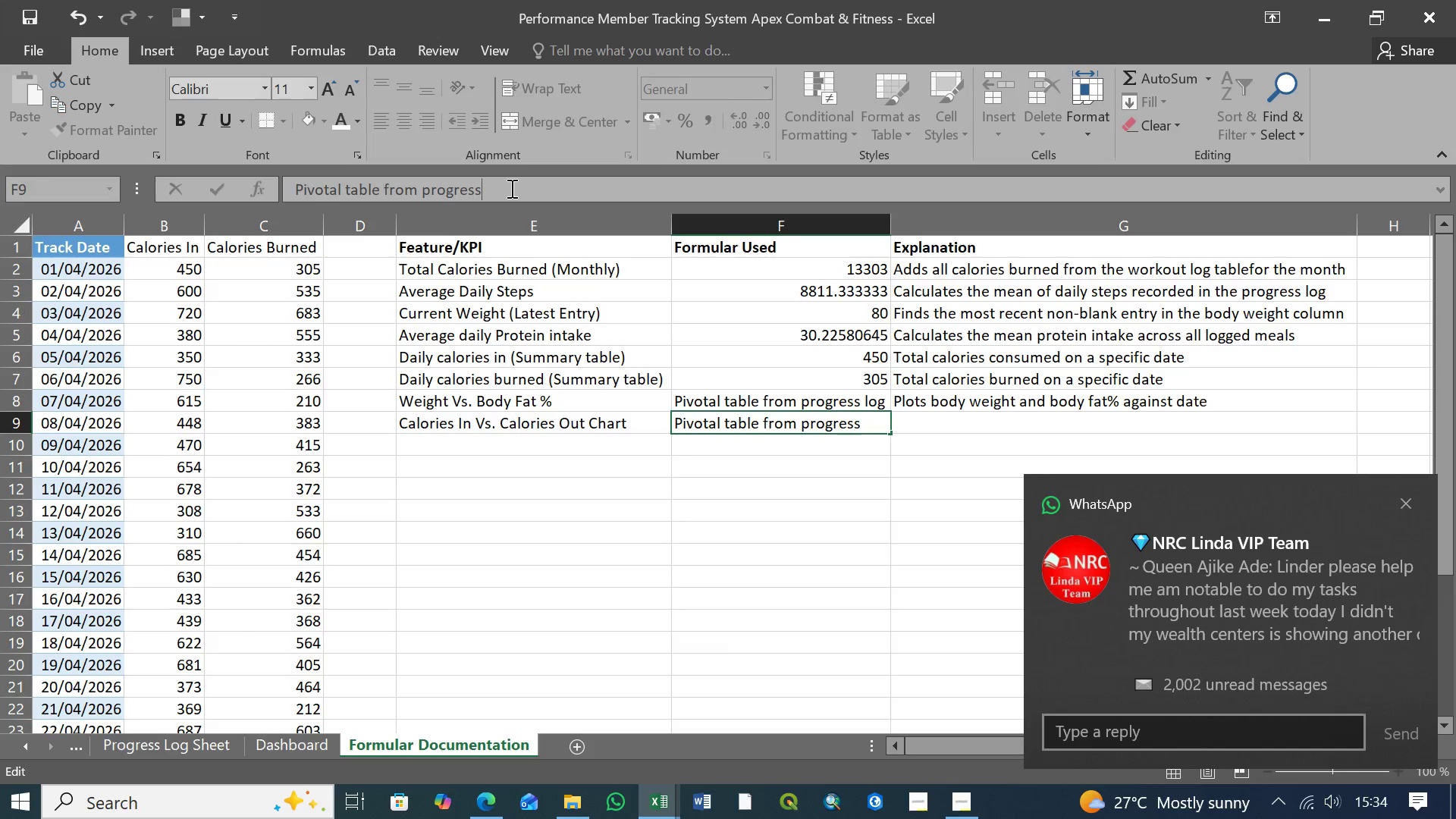 
key(Backspace)
 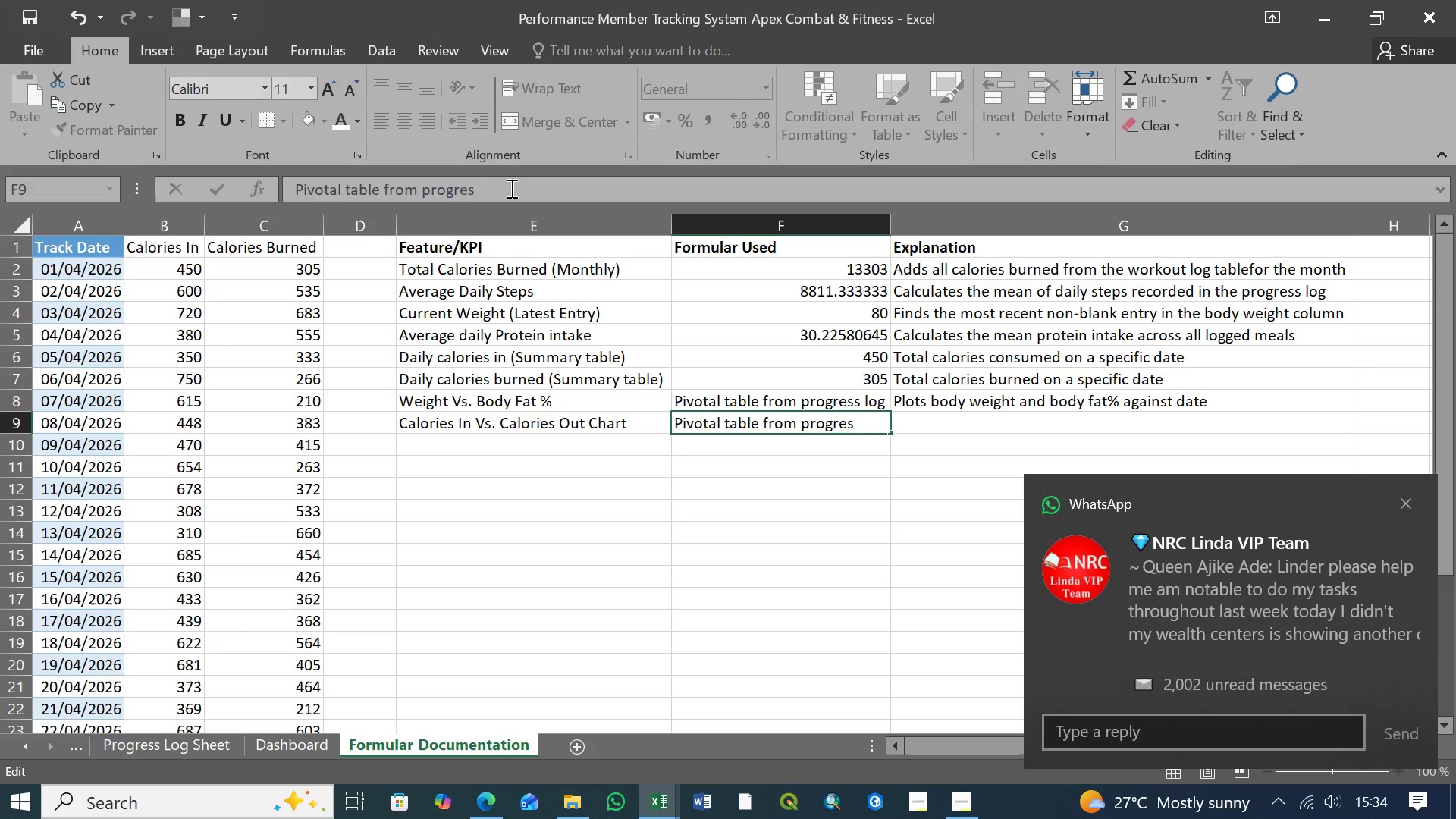 
key(Backspace)
 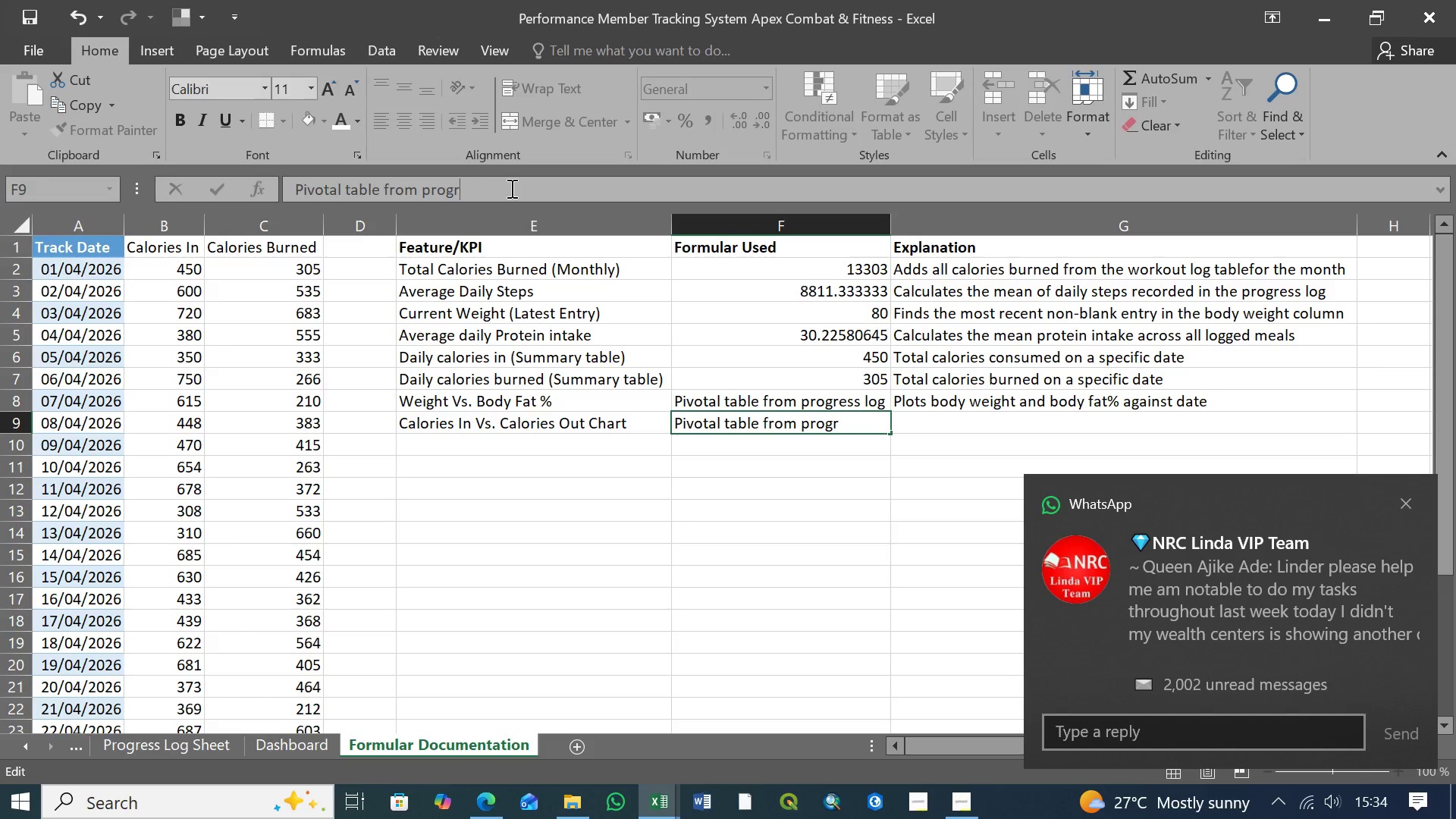 
key(Backspace)
 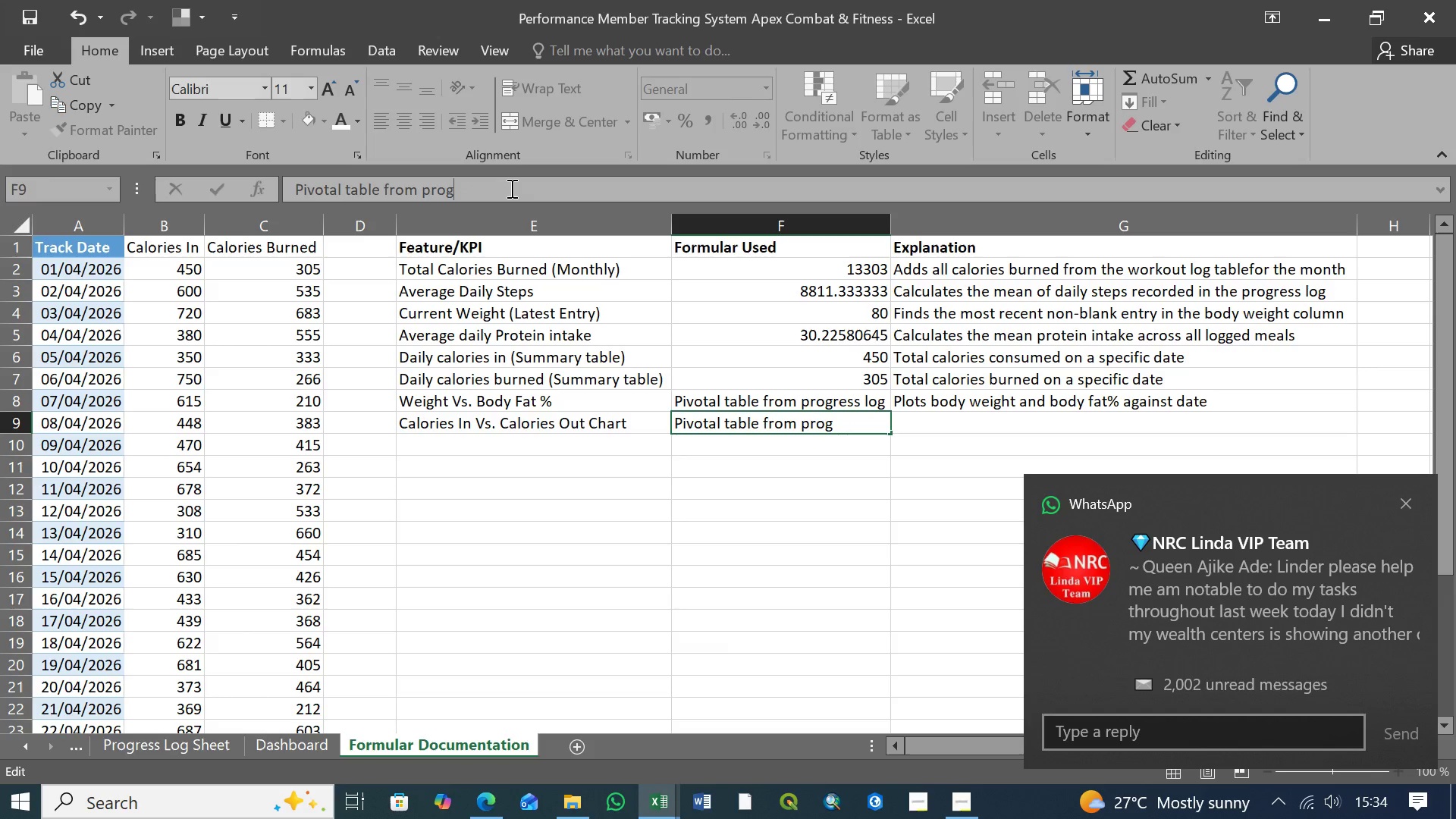 
key(Backspace)
 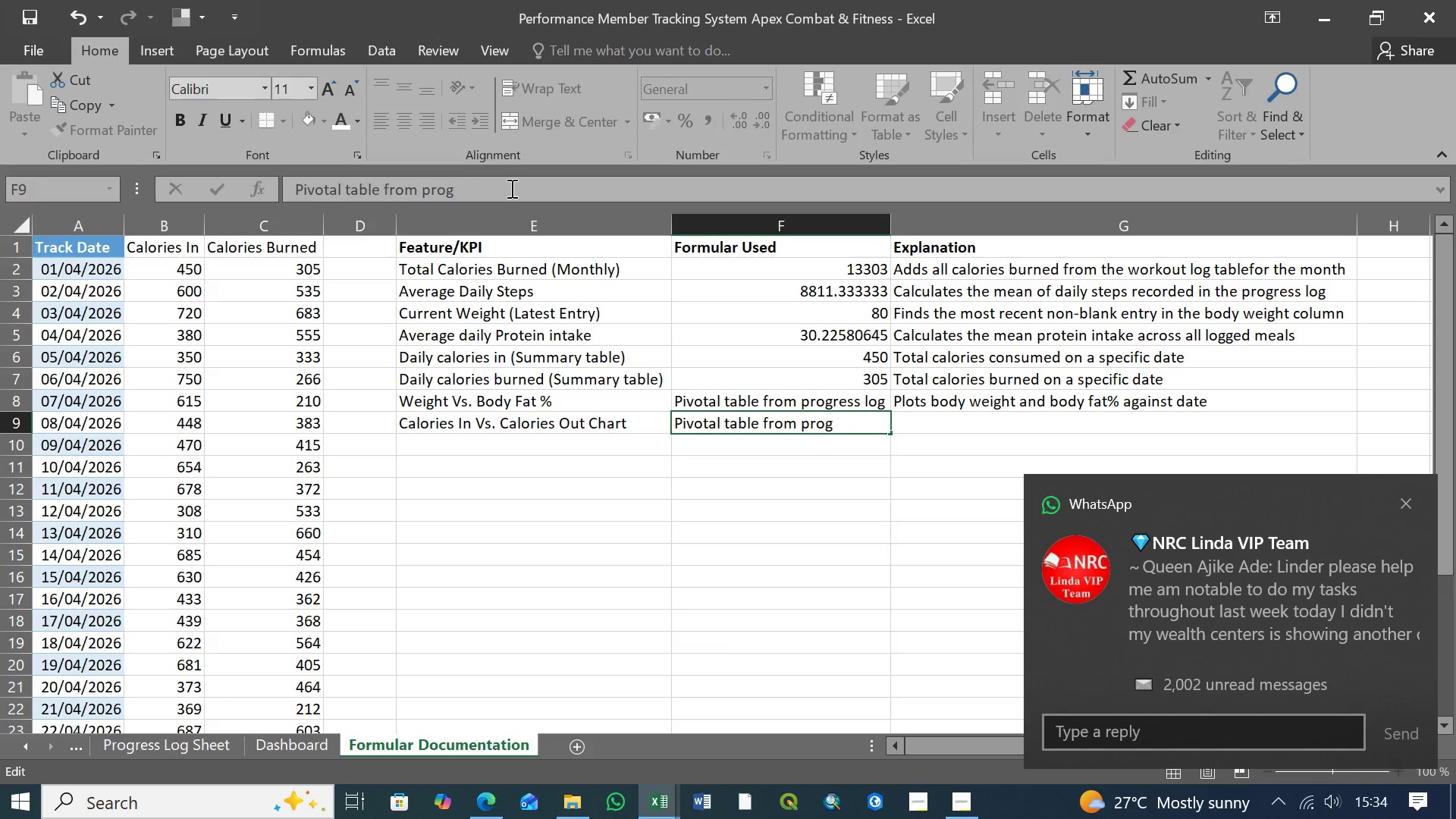 
key(Backspace)
 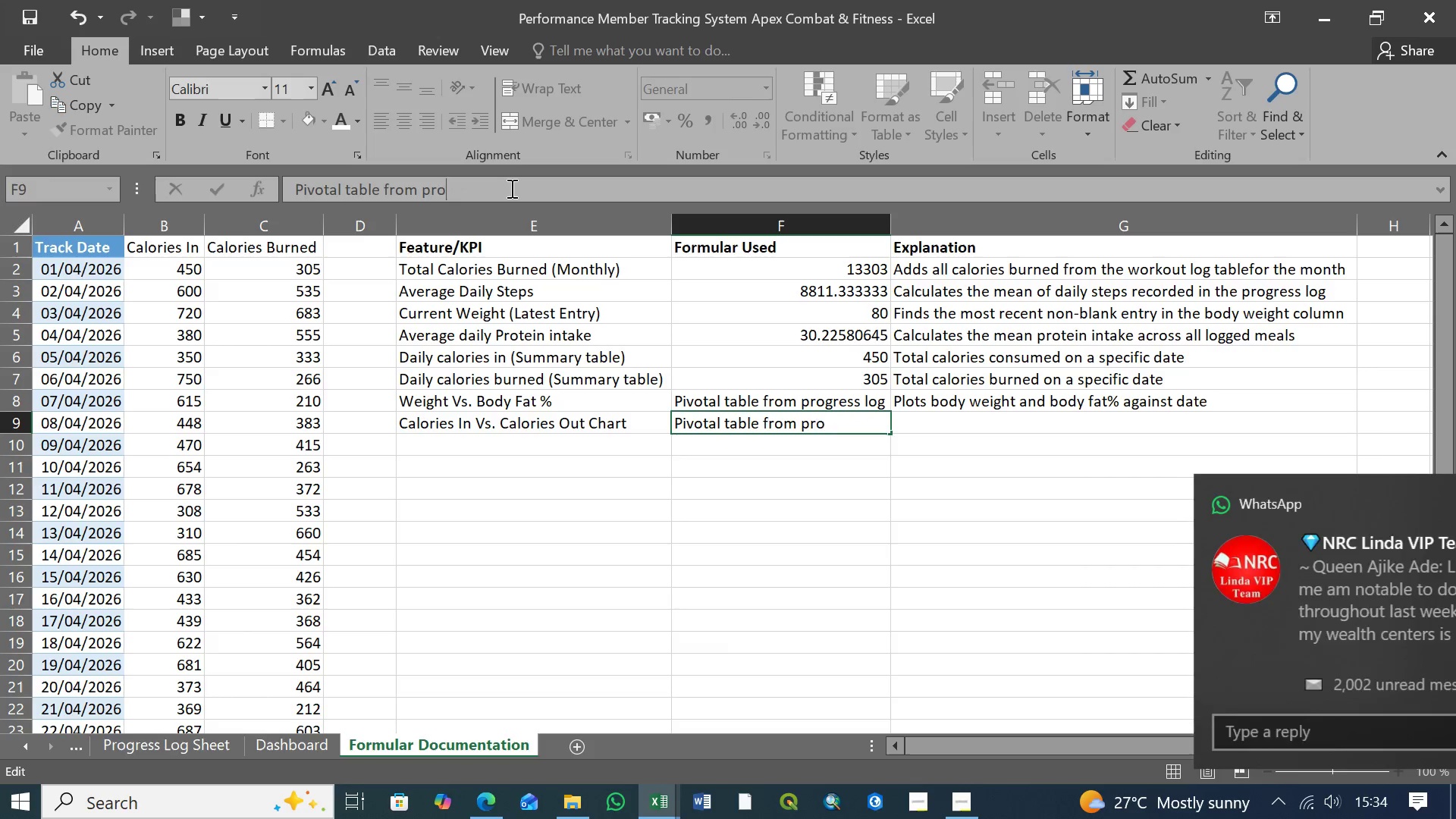 
key(Backspace)
 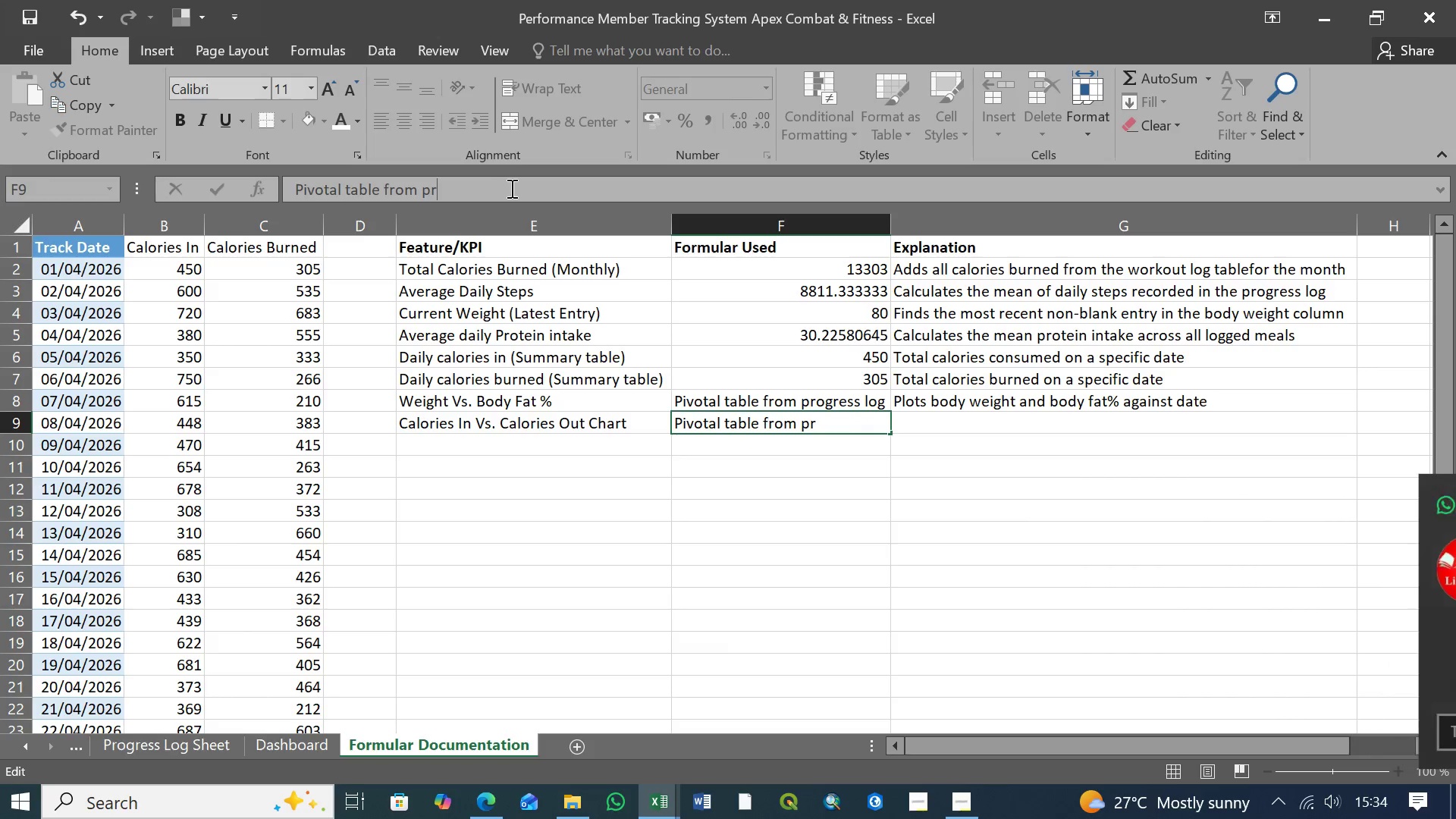 
key(Backspace)
 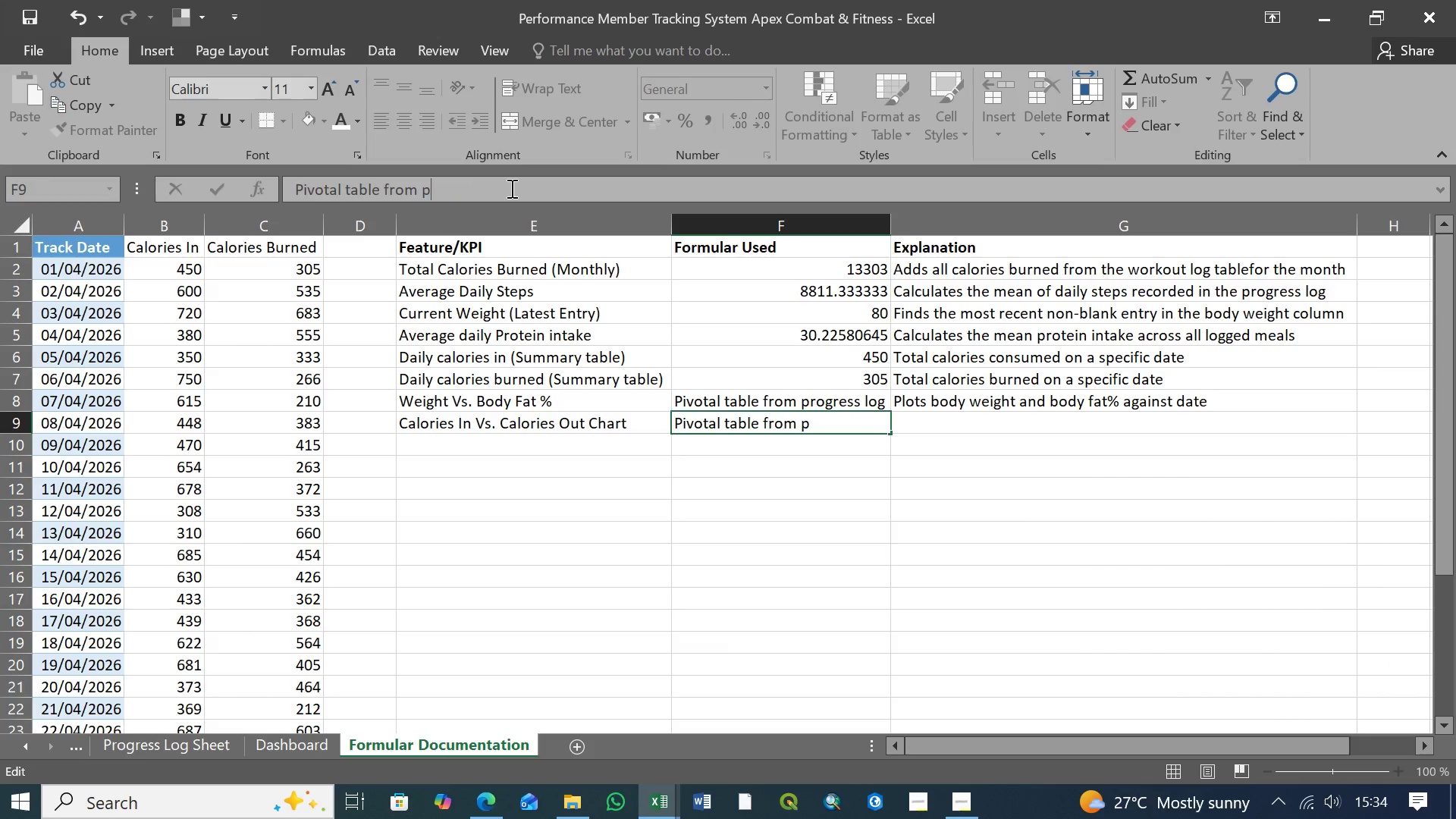 
key(Backspace)
 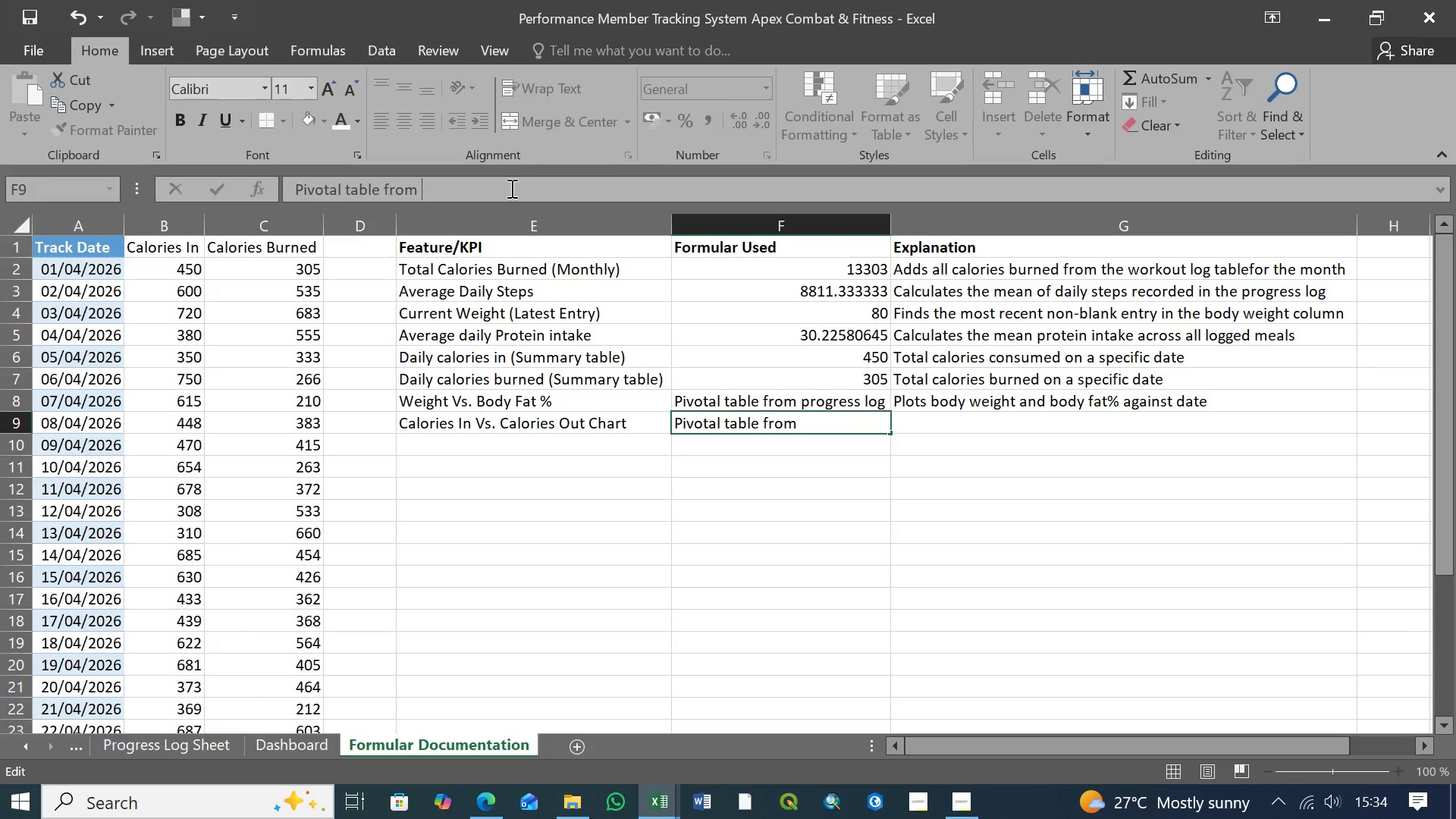 
wait(12.28)
 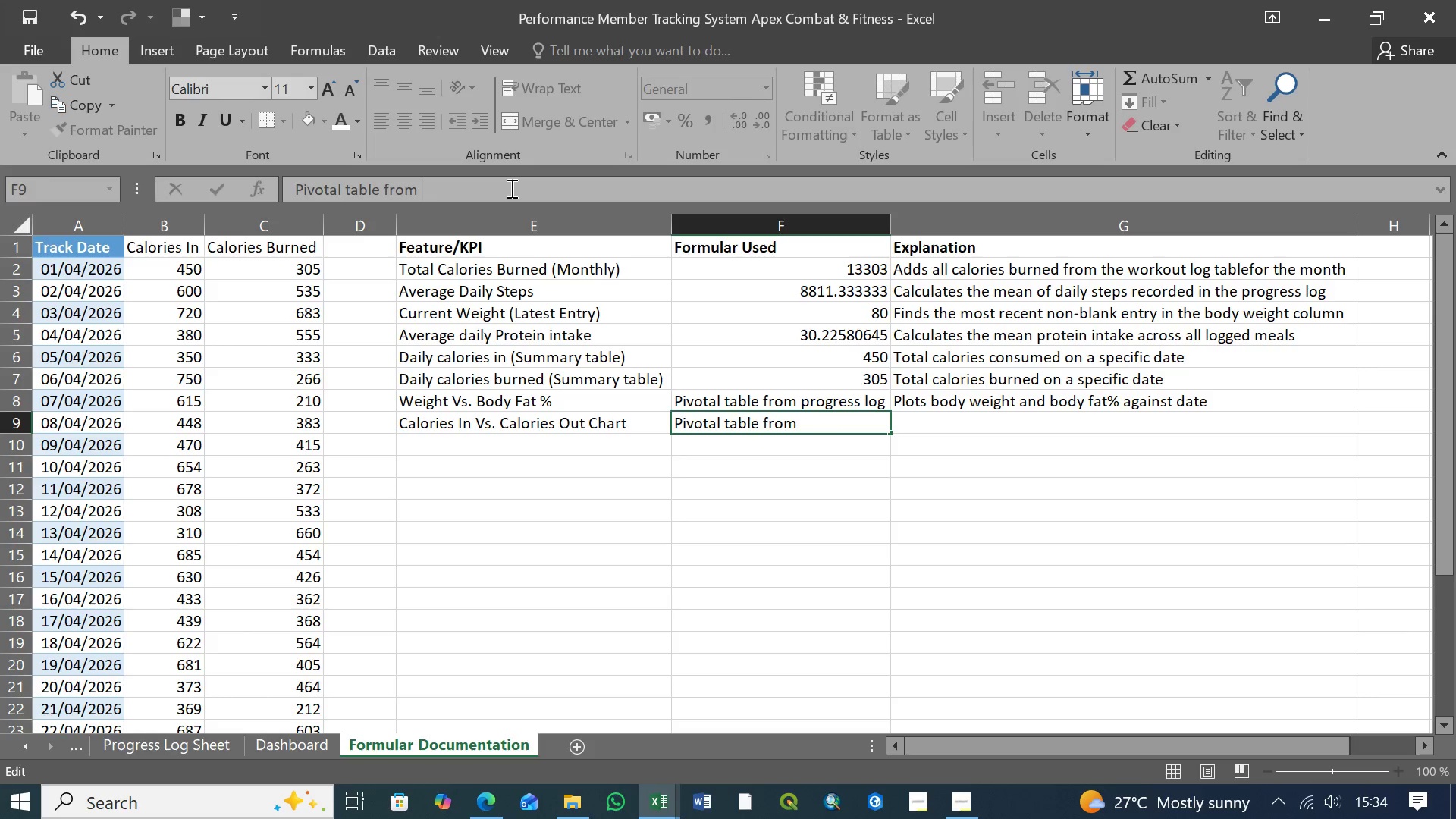 
type(daily summary)
 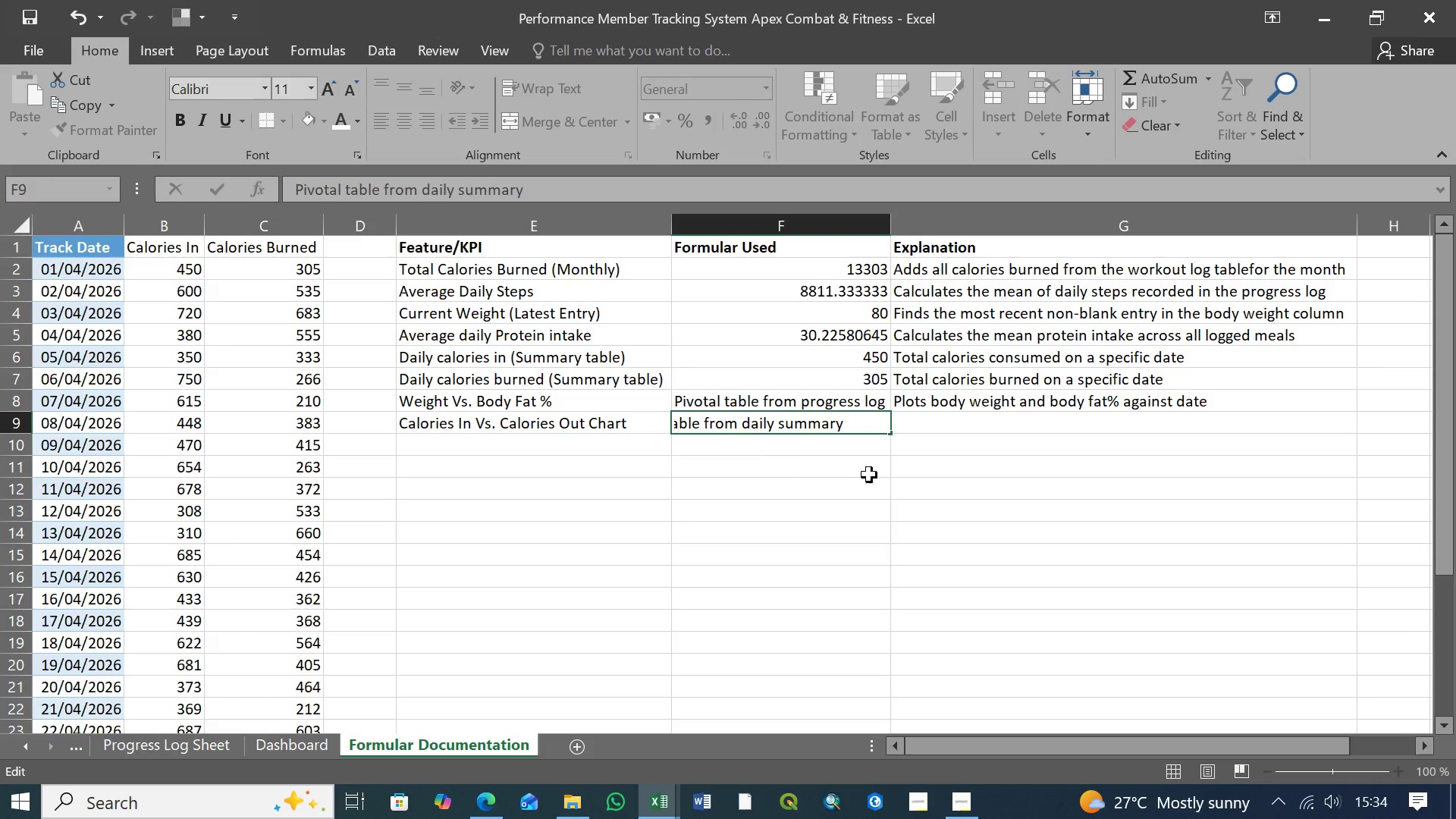 
left_click([955, 431])
 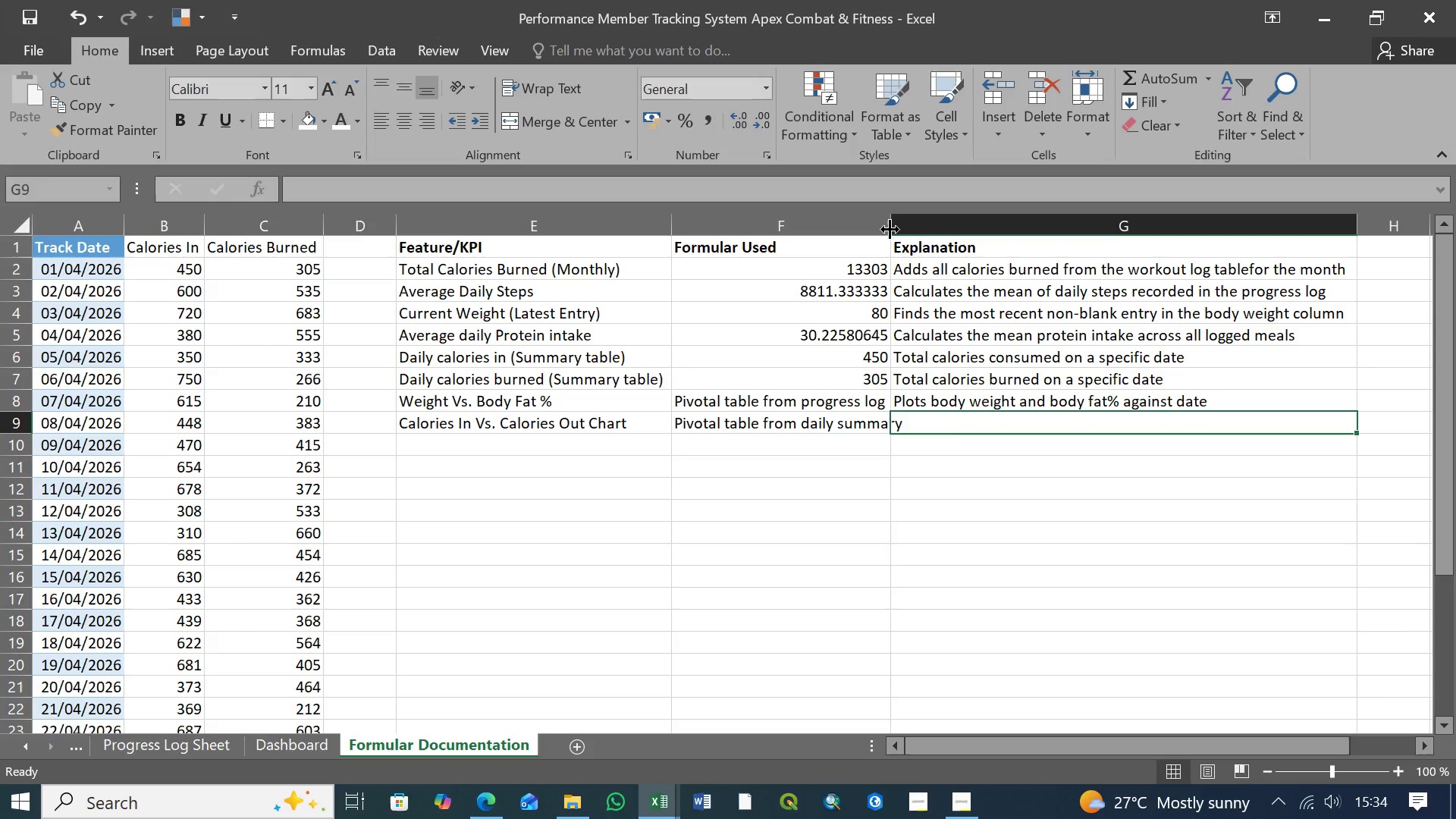 
left_click_drag(start_coordinate=[890, 229], to_coordinate=[906, 228])
 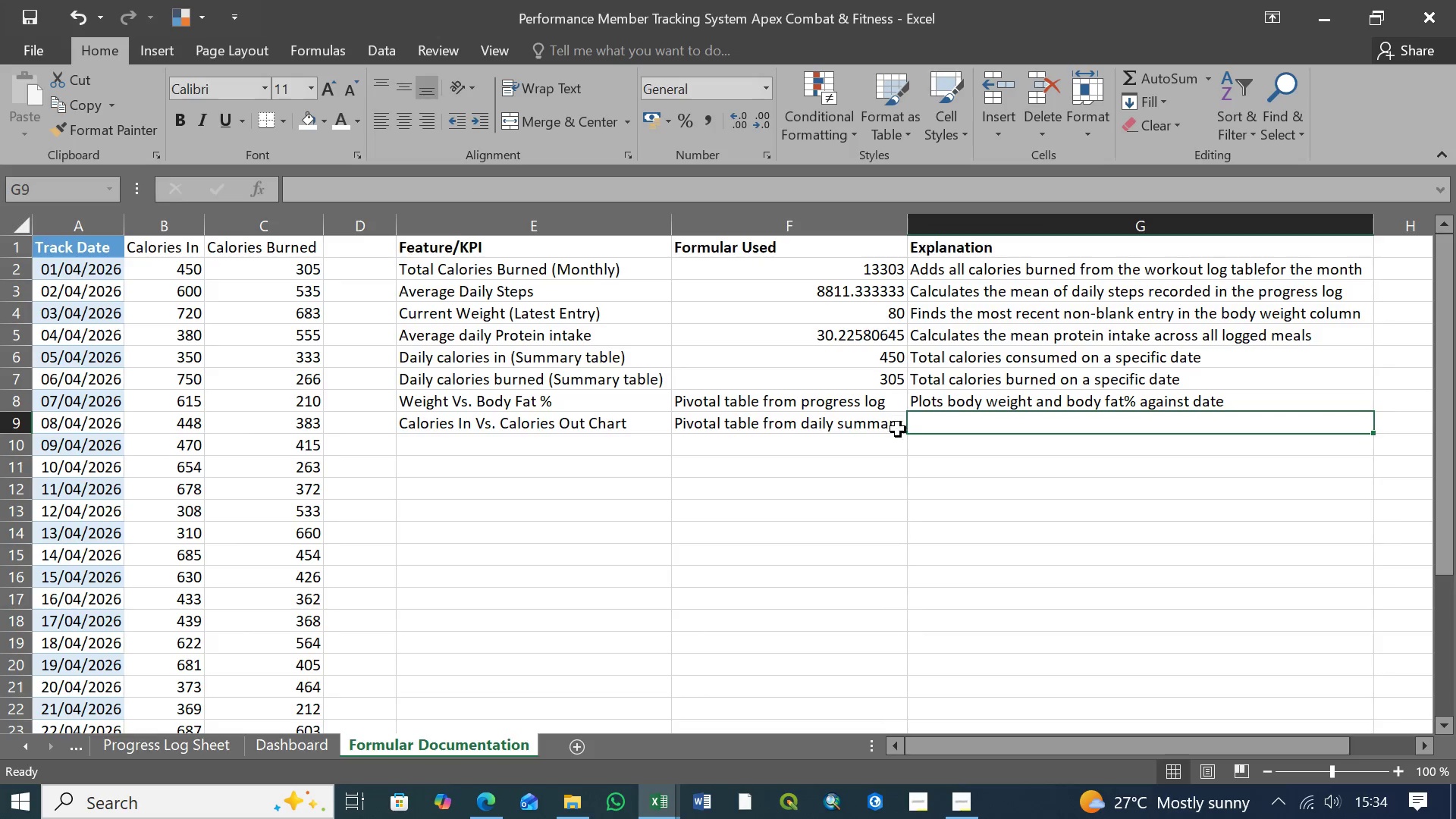 
left_click([937, 423])
 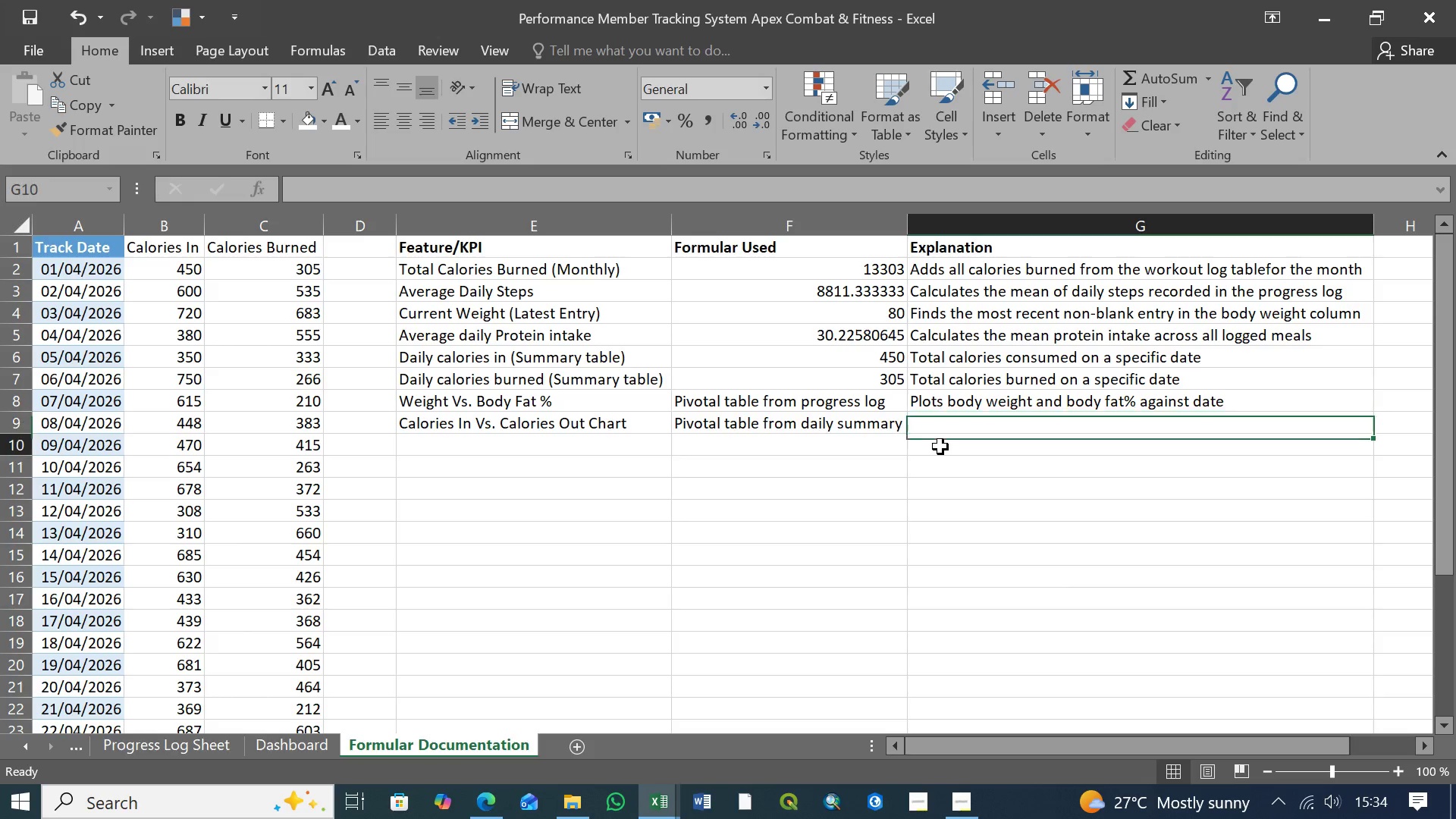 
left_click([940, 447])
 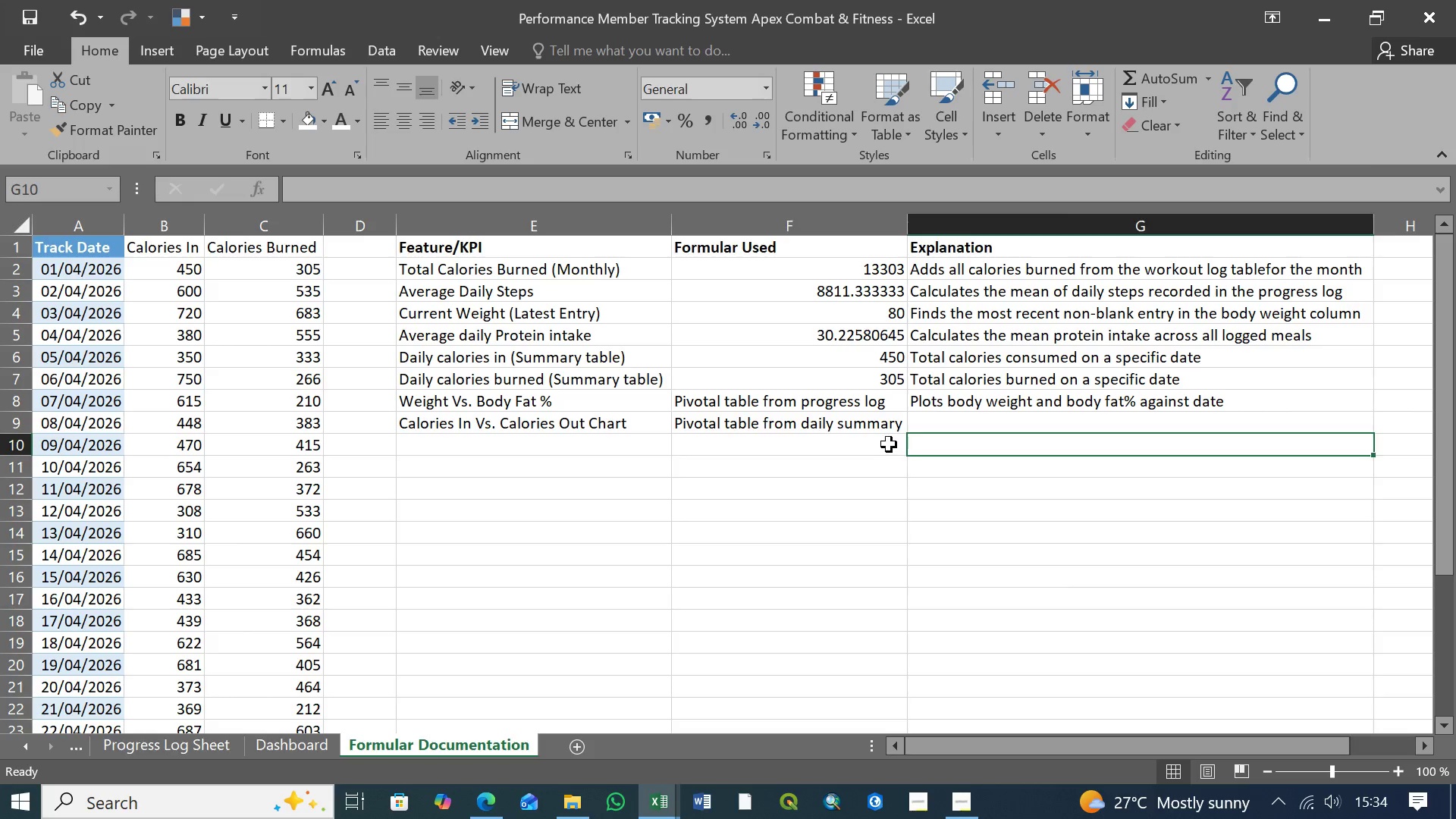 
double_click([889, 444])
 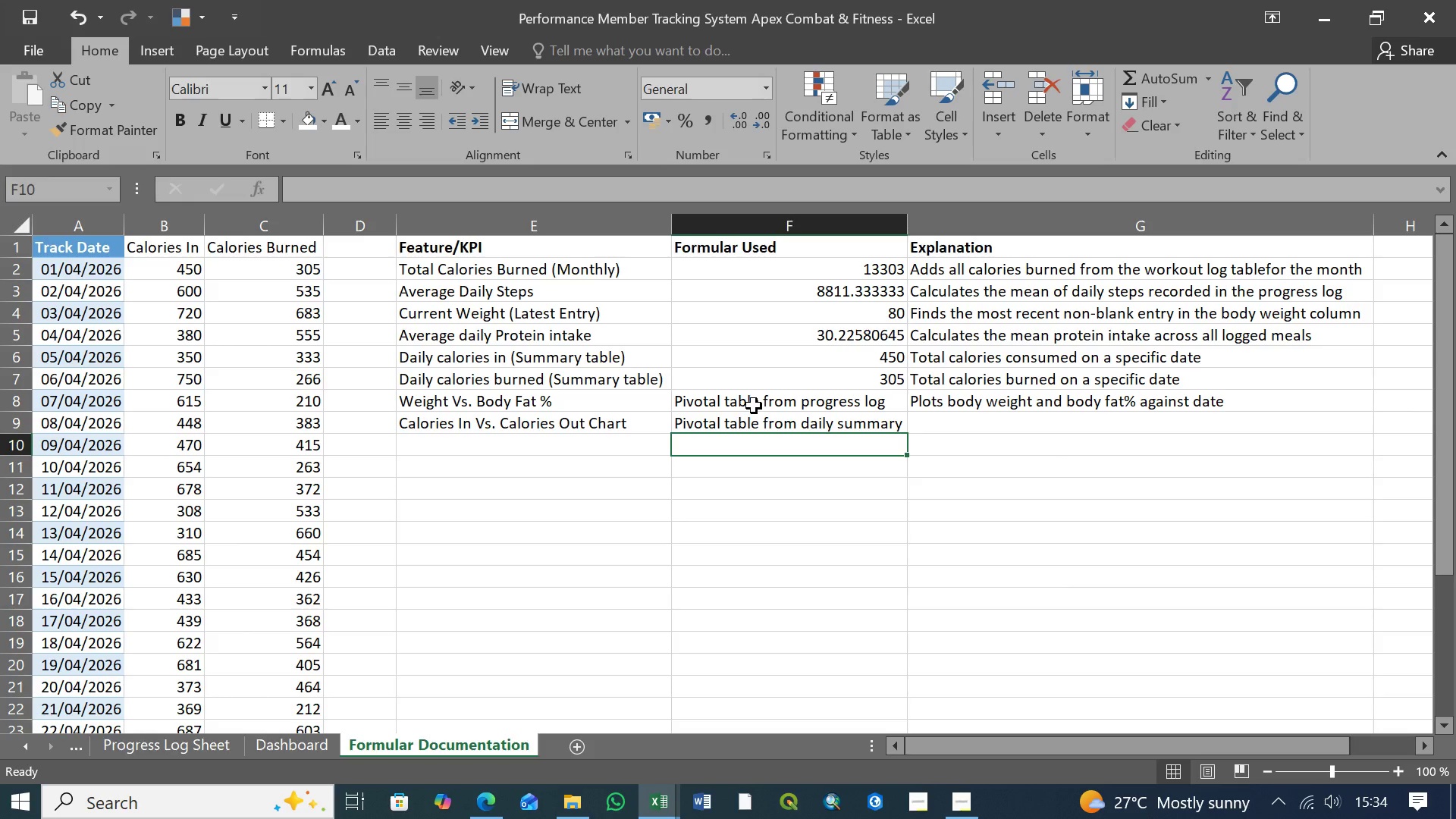 
left_click([755, 405])
 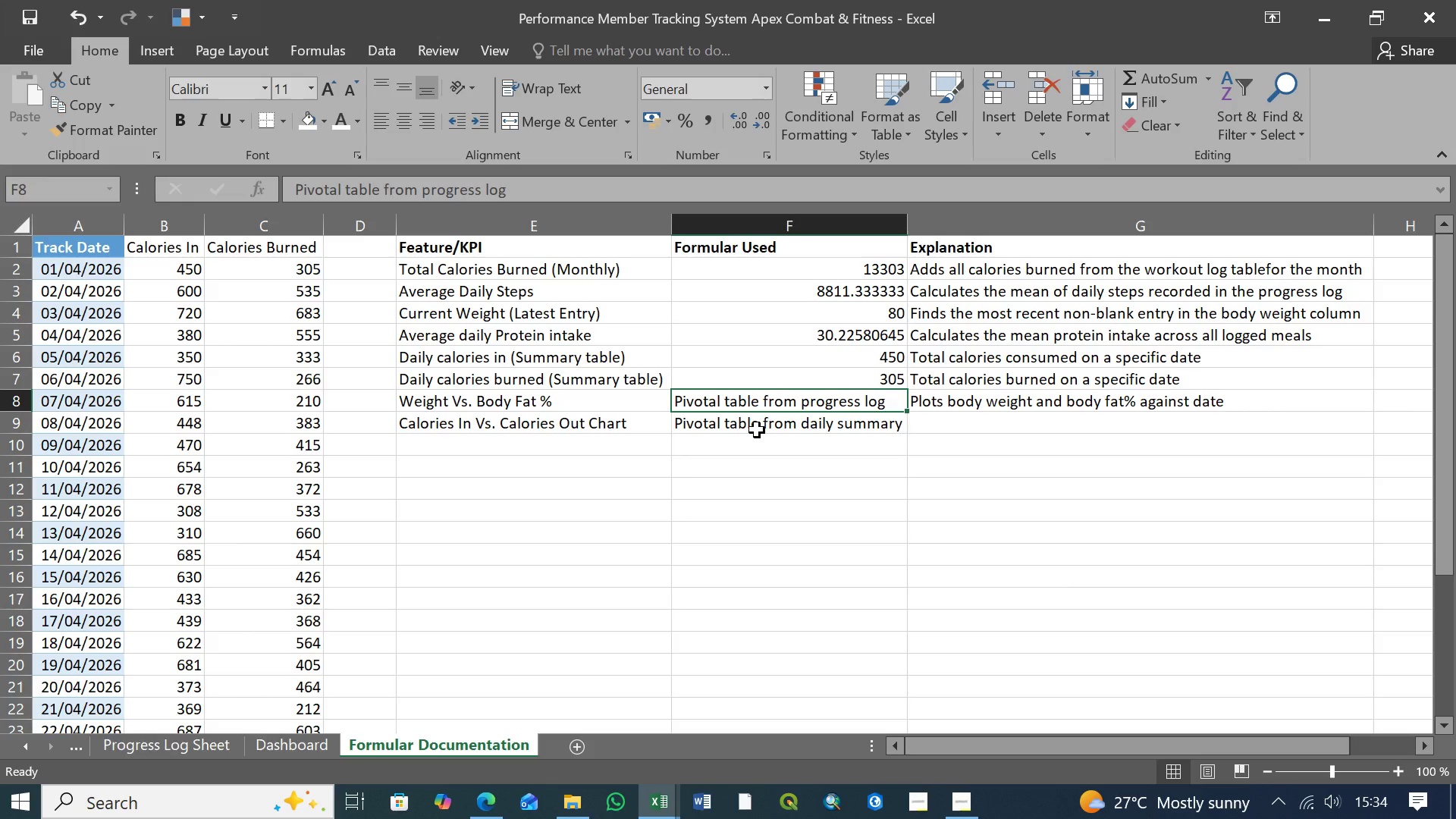 
left_click([757, 430])
 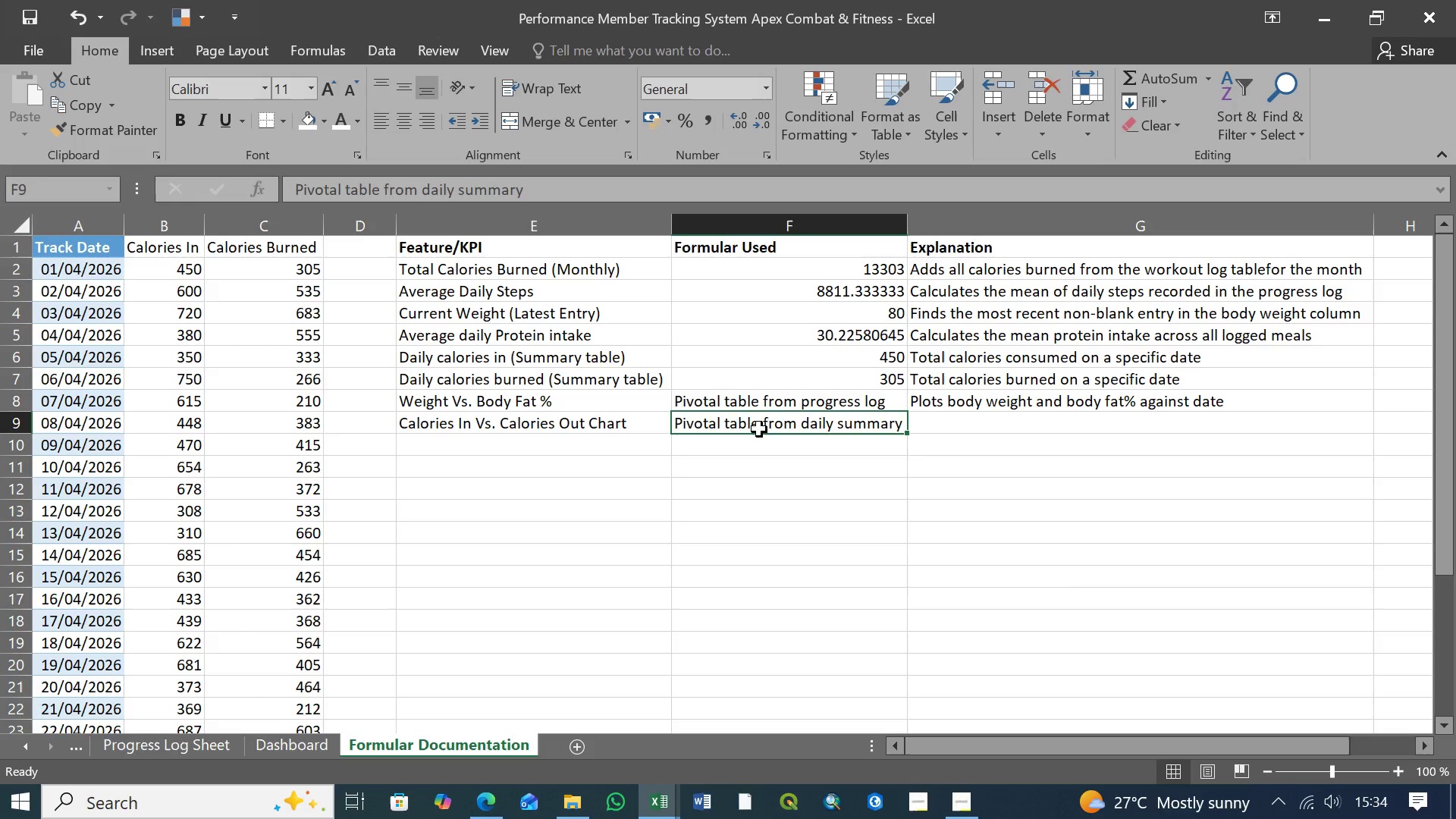 
left_click([787, 403])
 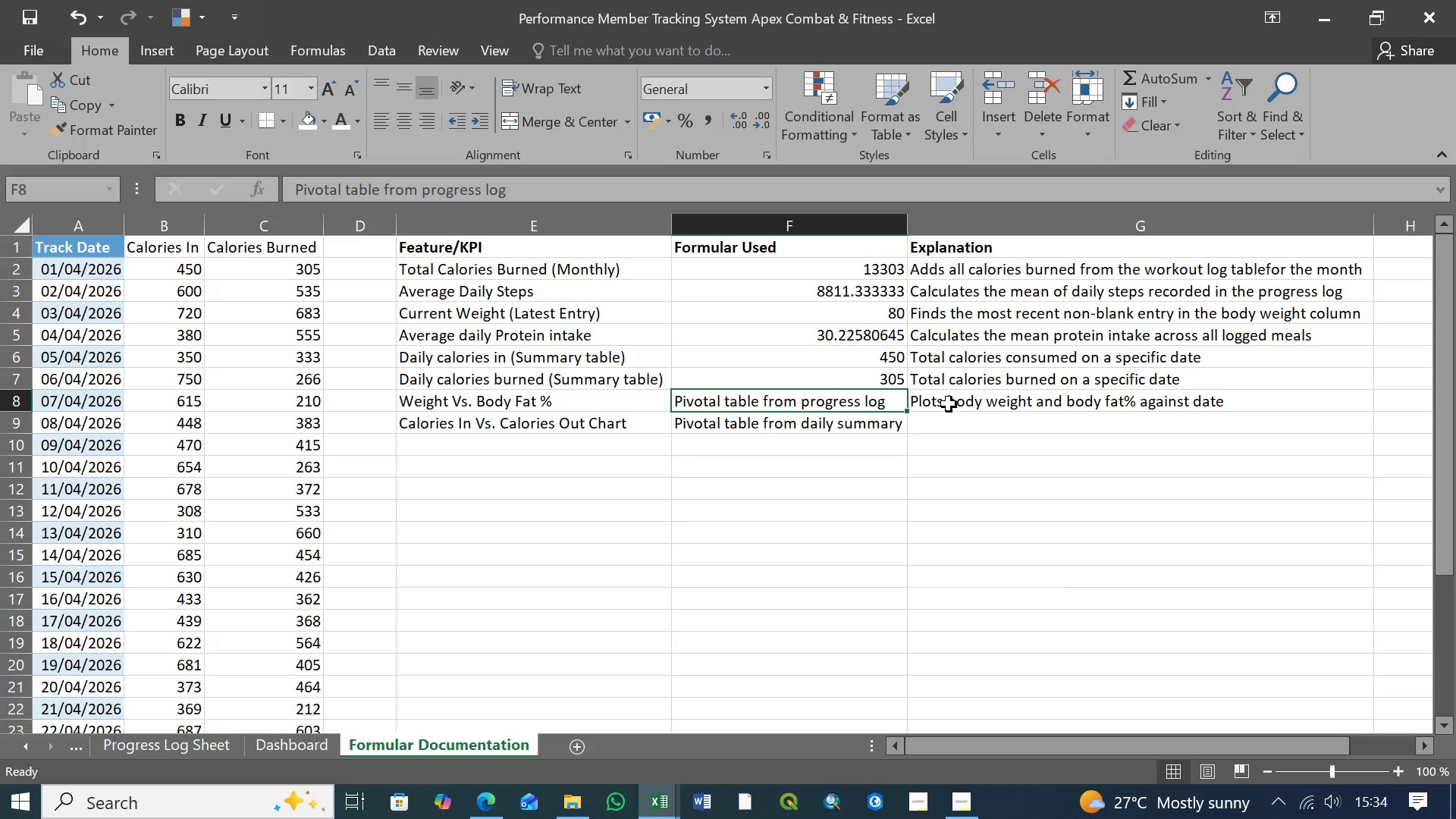 
left_click([949, 404])
 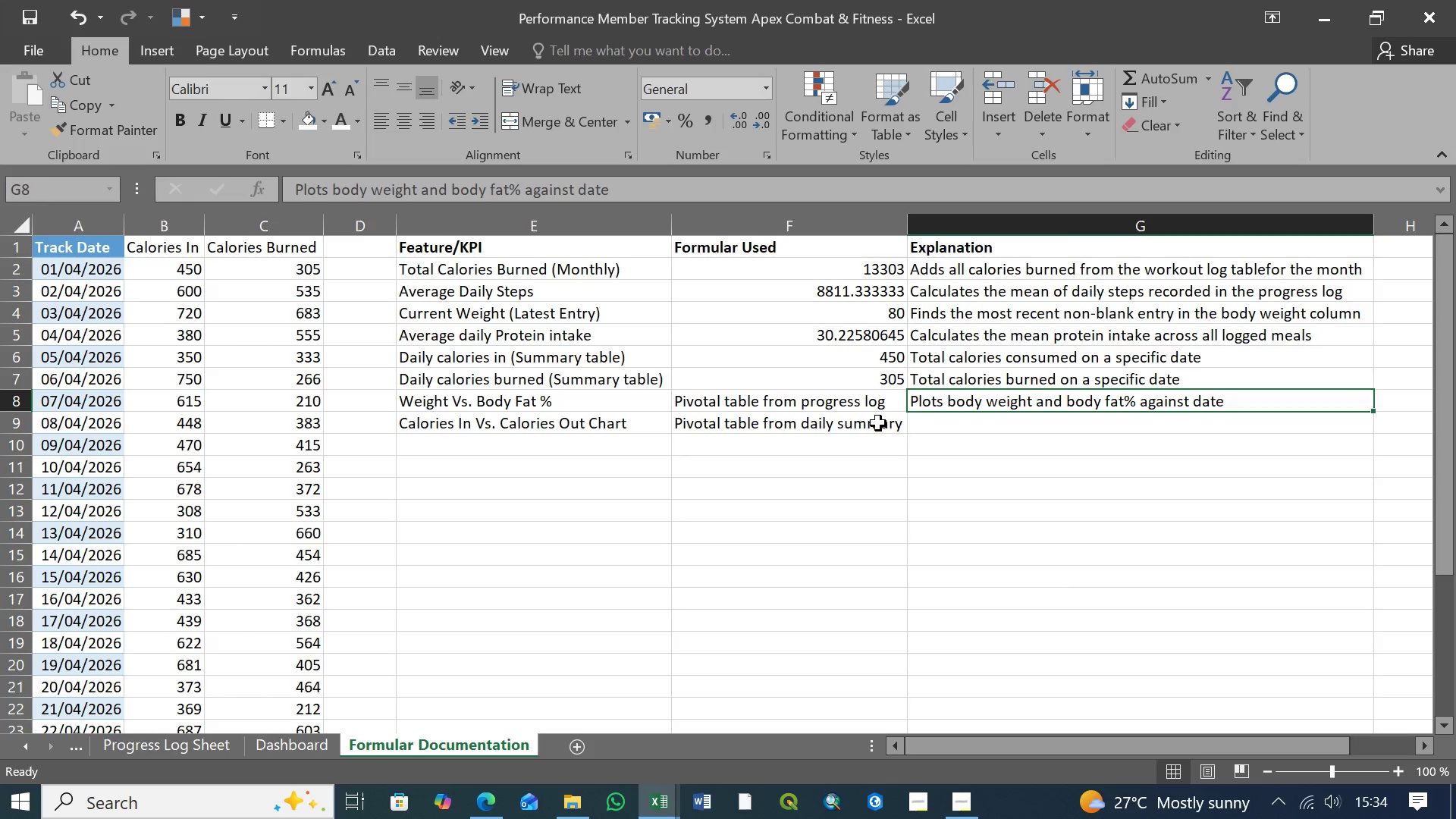 
left_click([878, 423])
 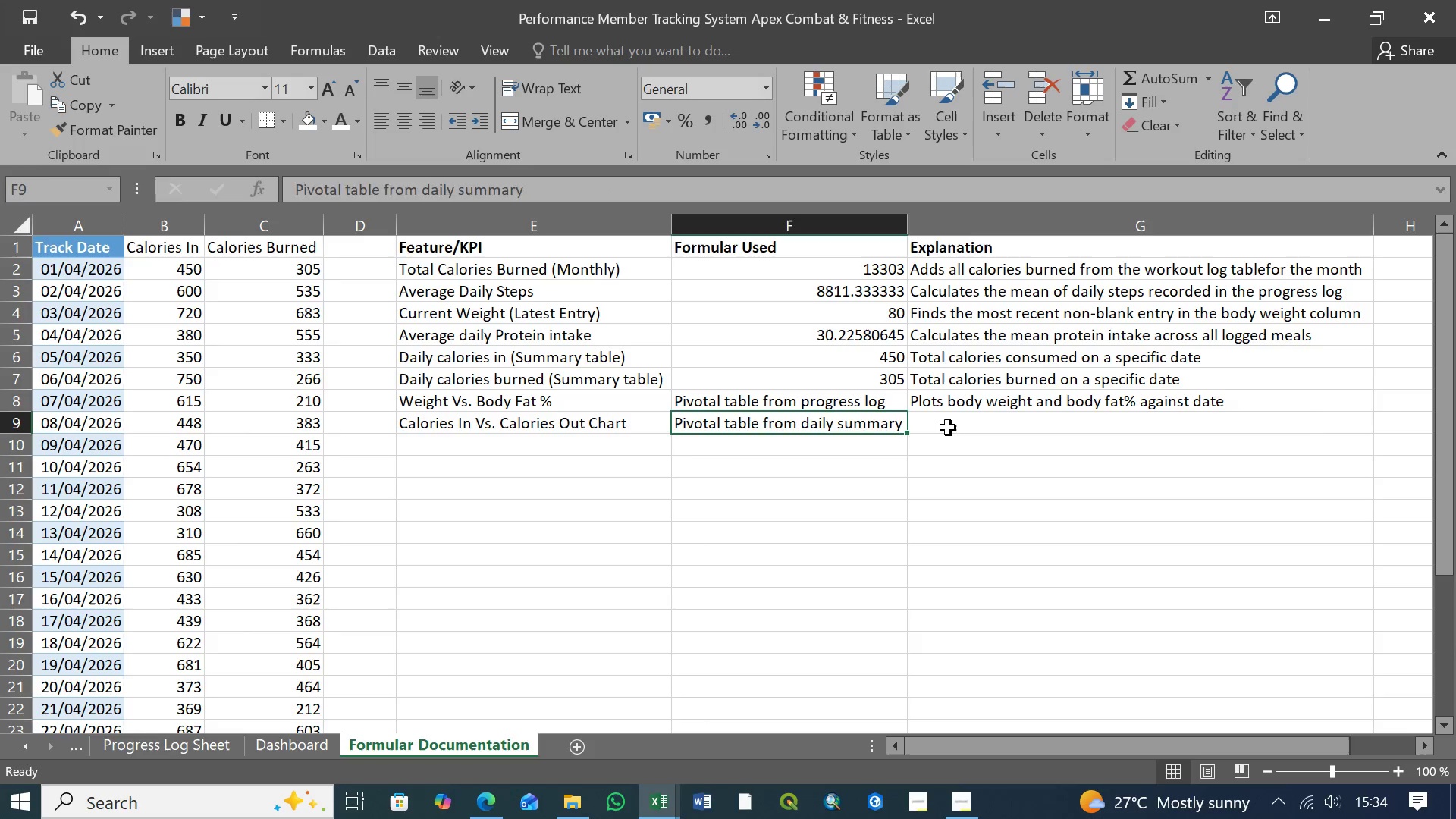 
left_click([948, 428])
 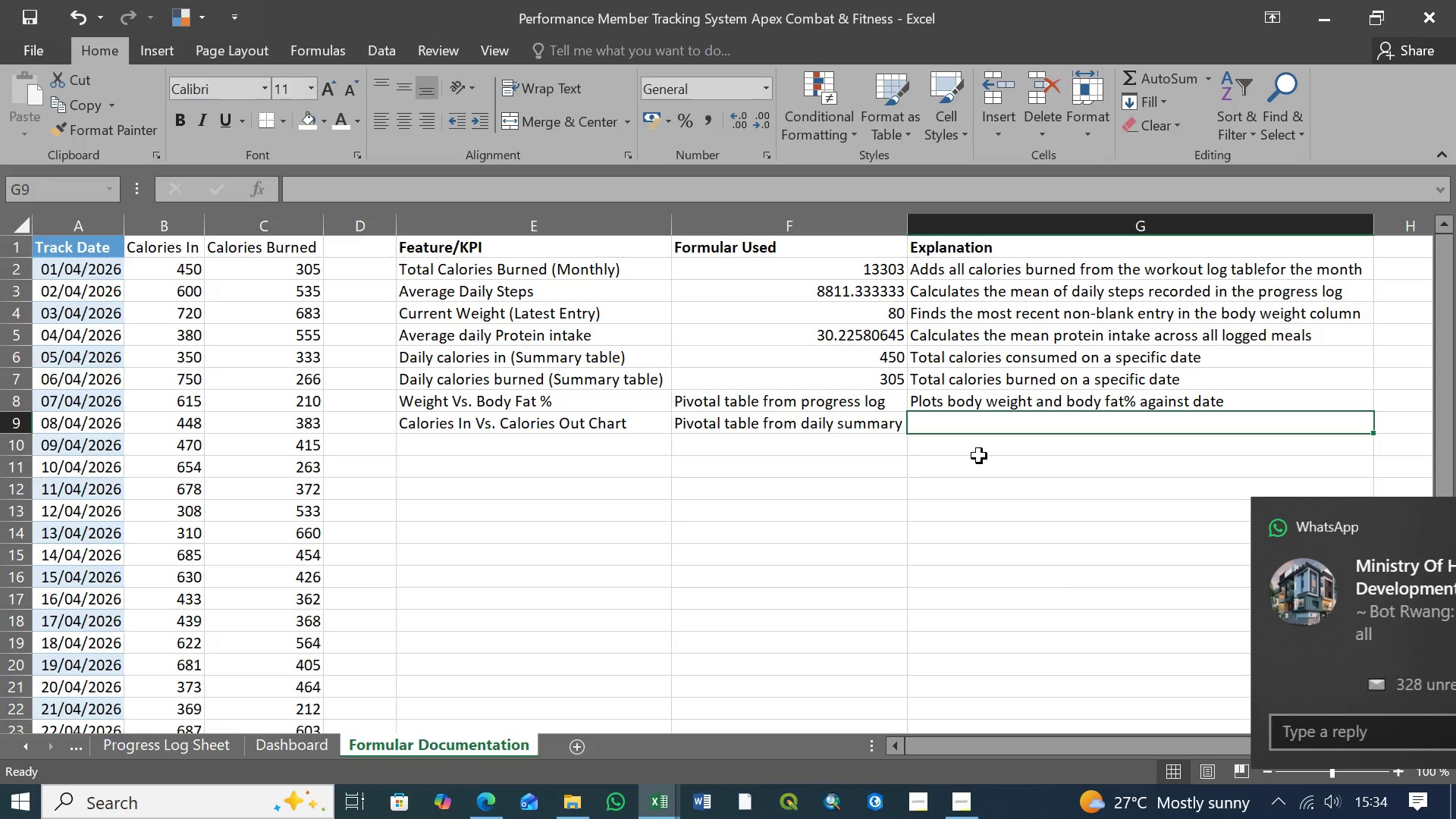 
wait(7.59)
 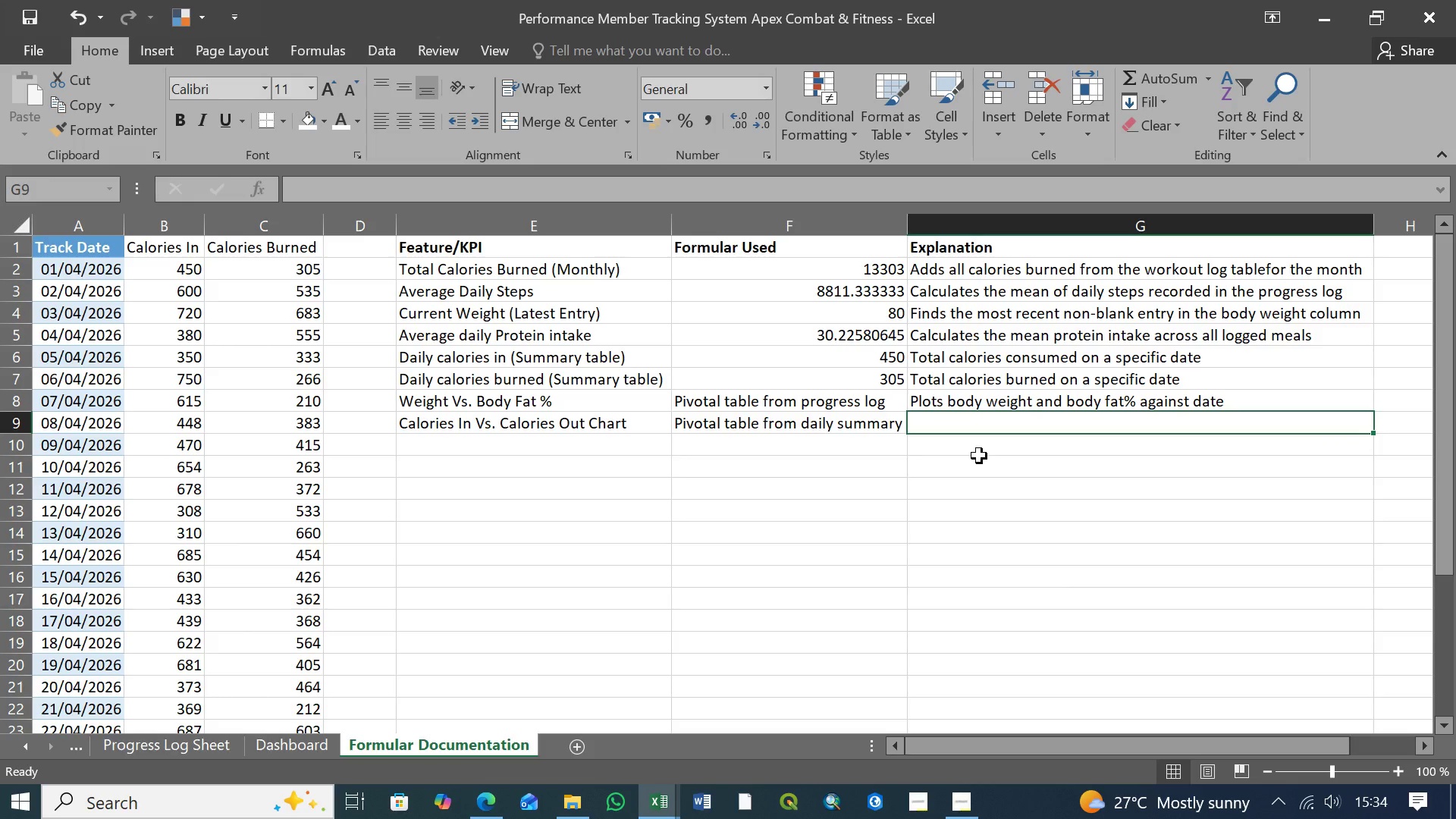 
left_click([1408, 529])
 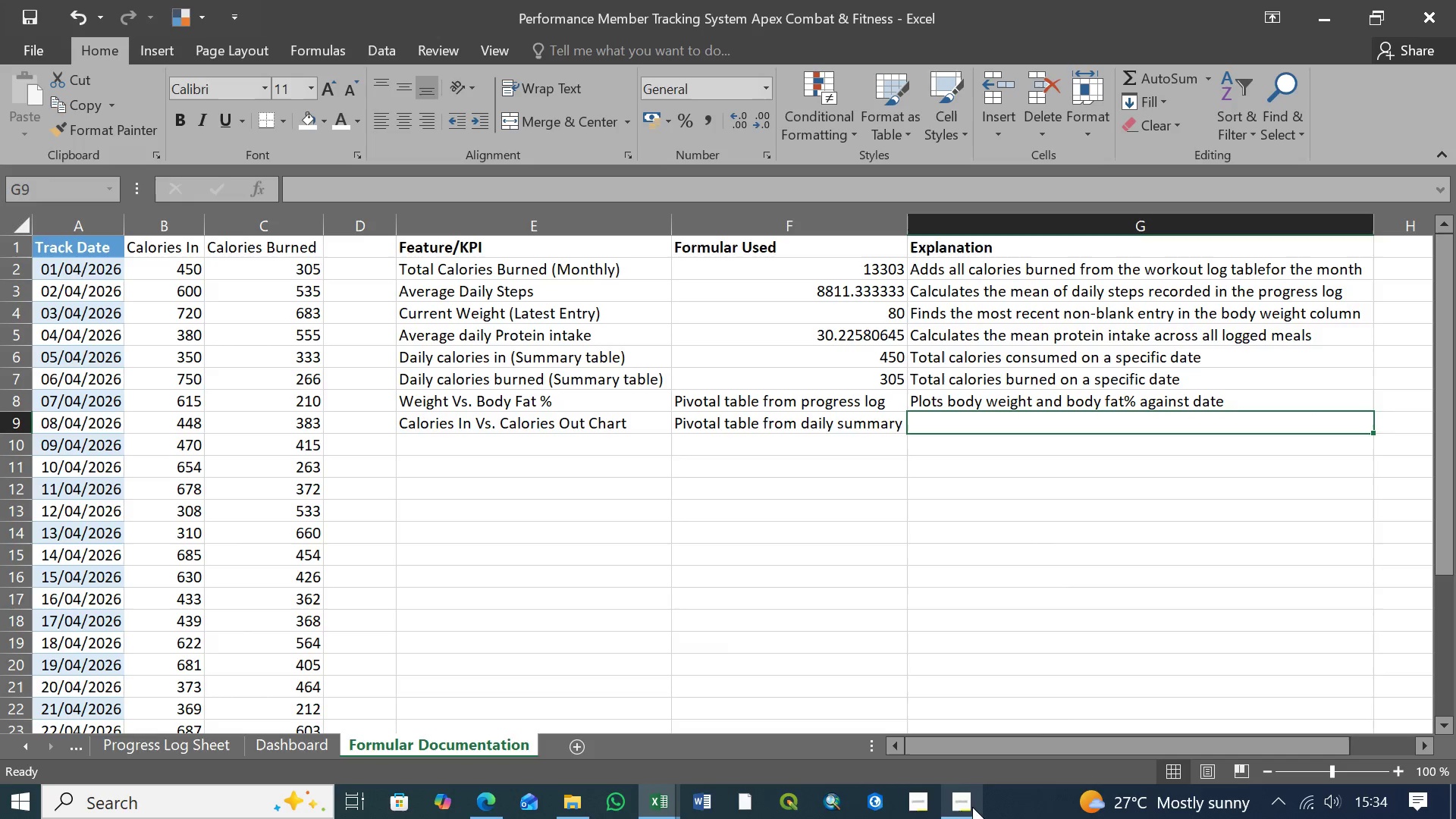 
left_click([967, 808])